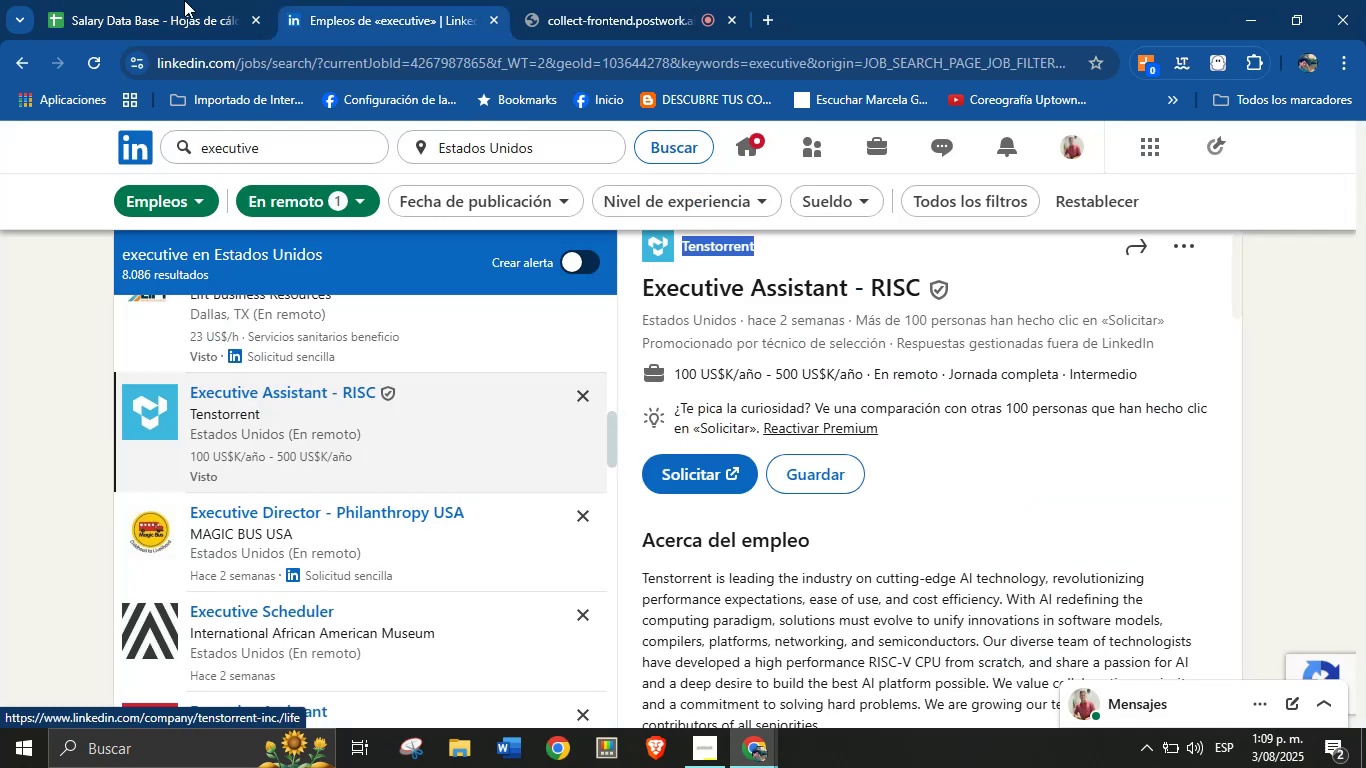 
left_click([140, 0])
 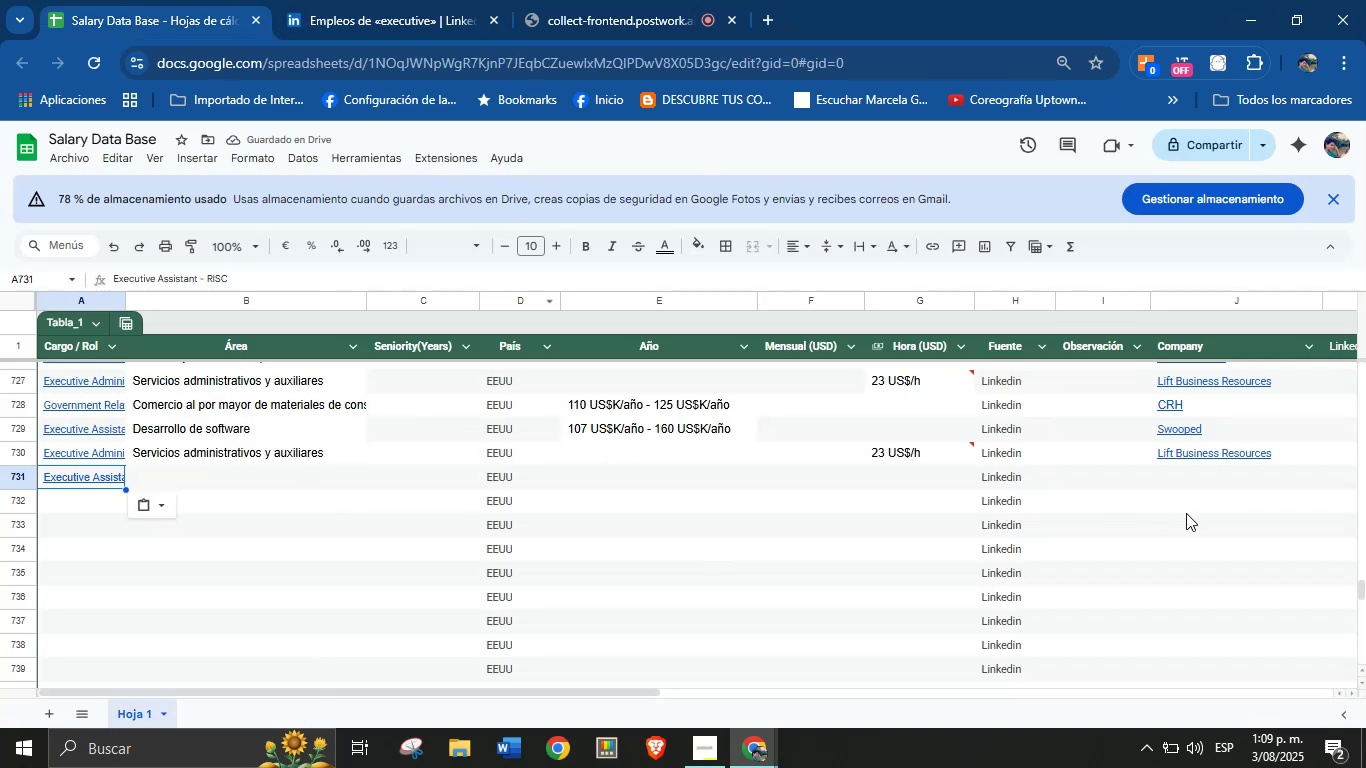 
key(Control+V)
 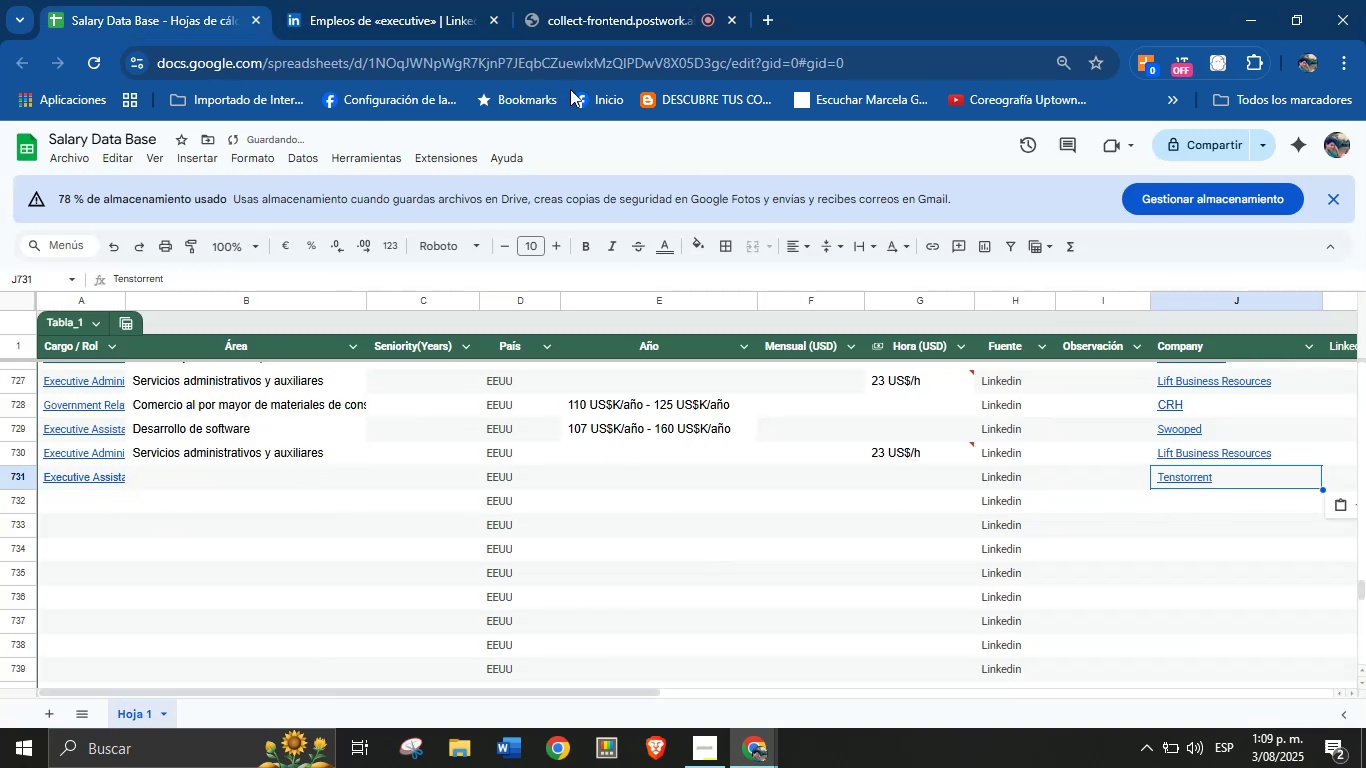 
left_click([434, 0])
 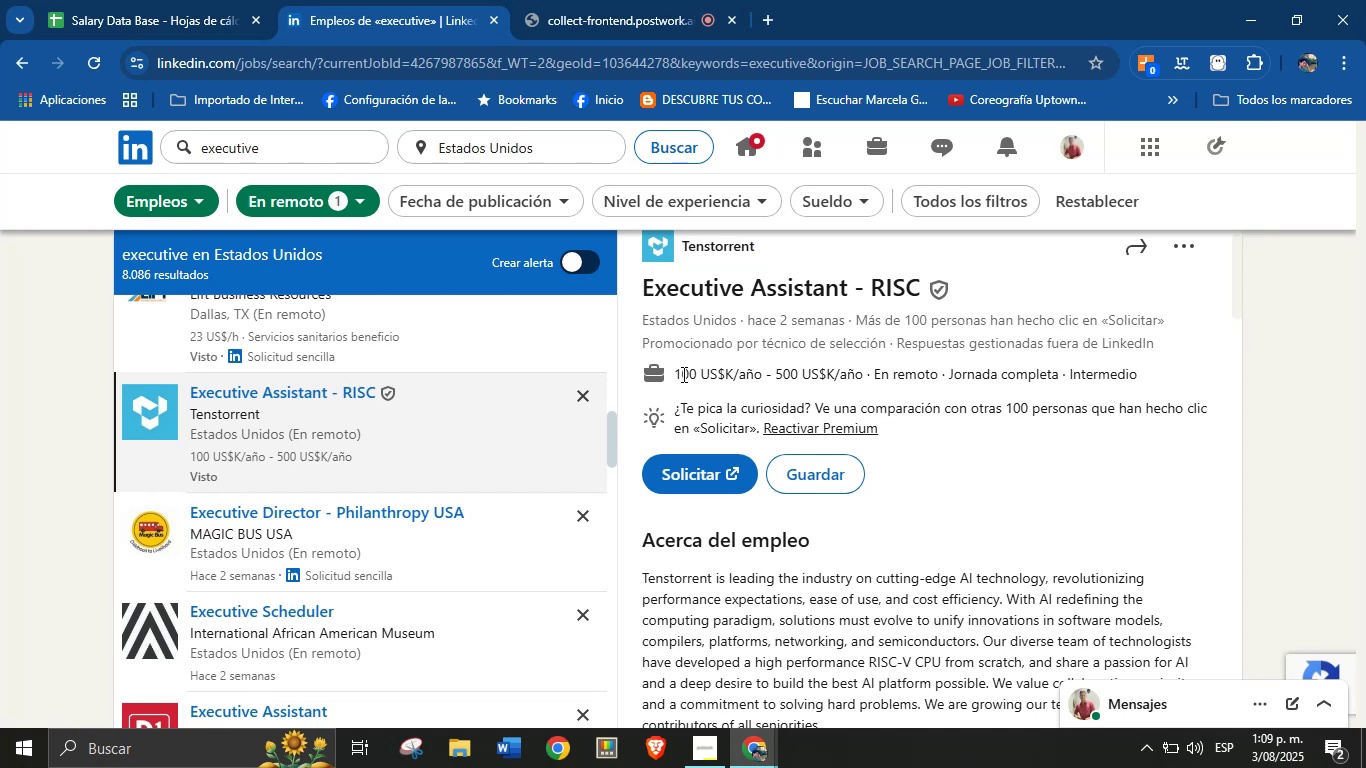 
left_click([718, 381])
 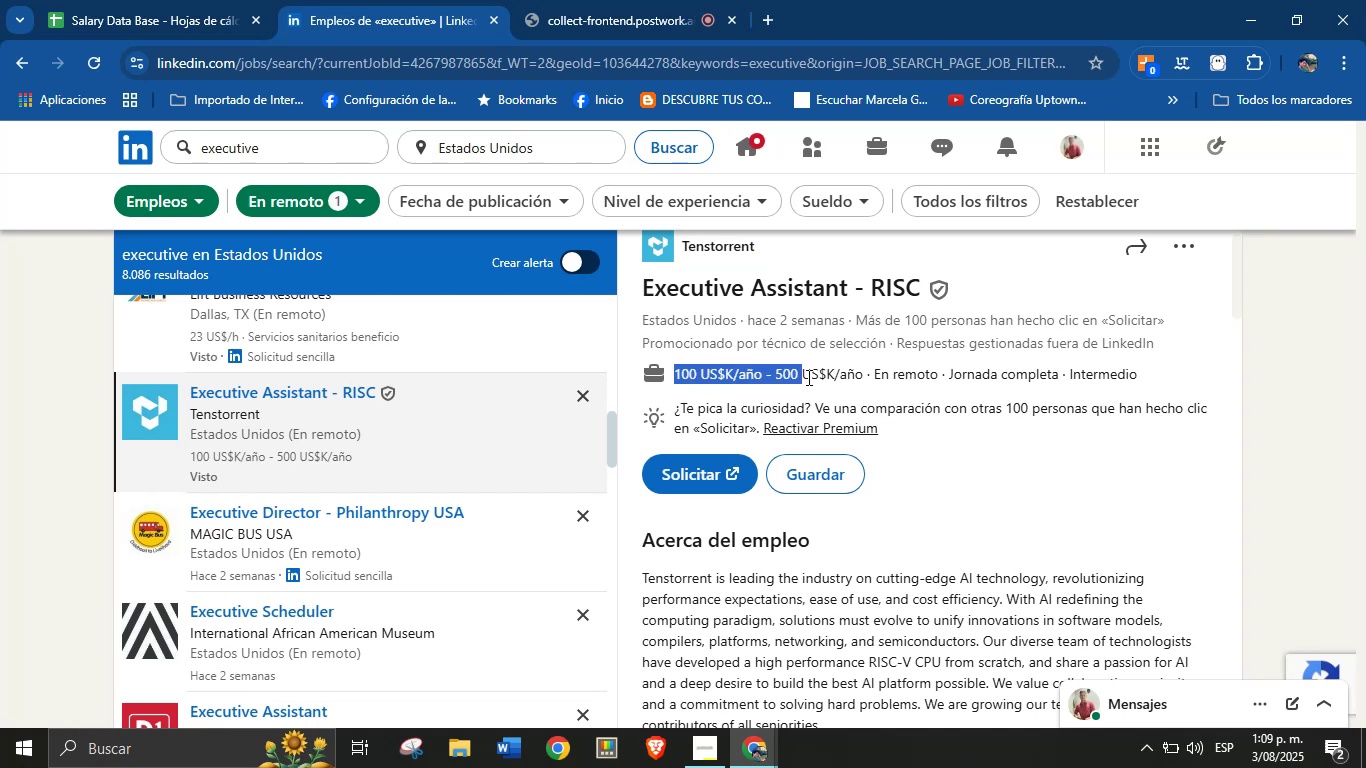 
key(Control+C)
 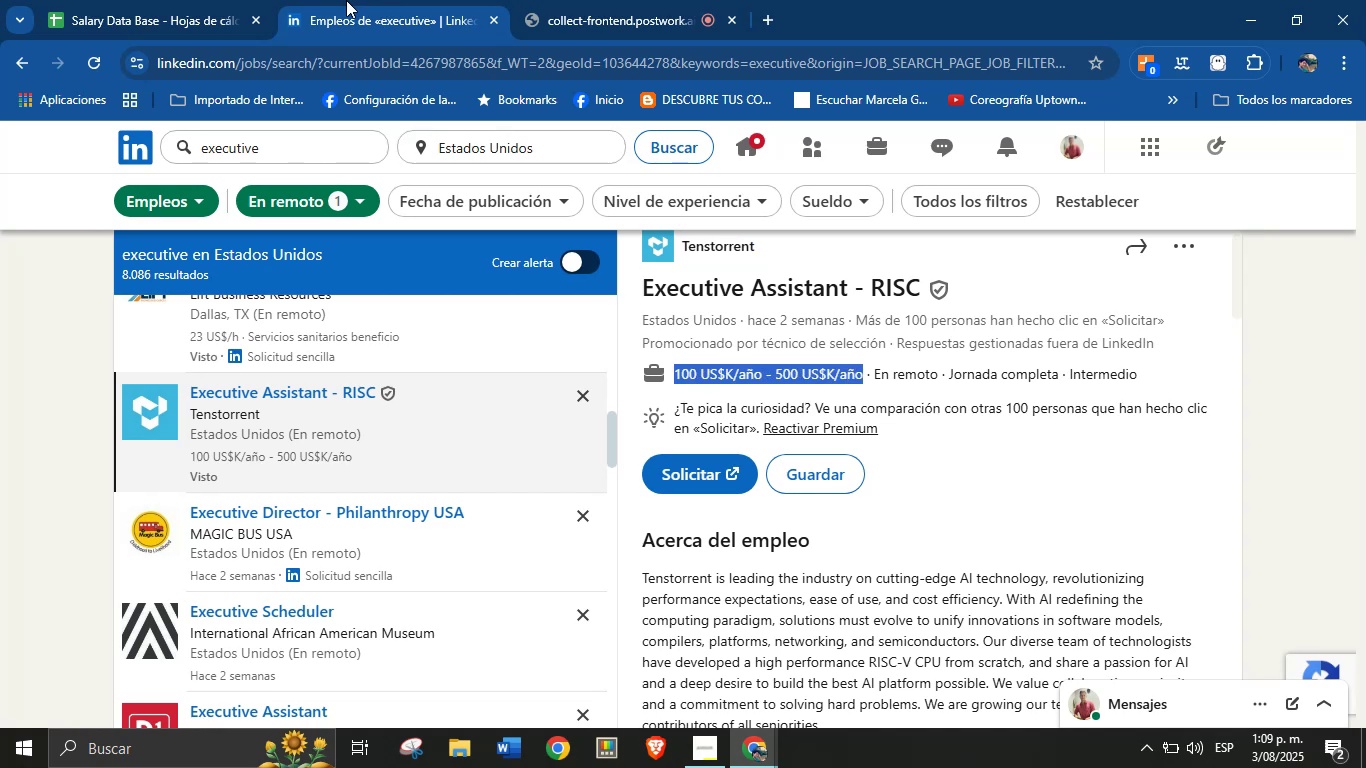 
left_click([204, 0])
 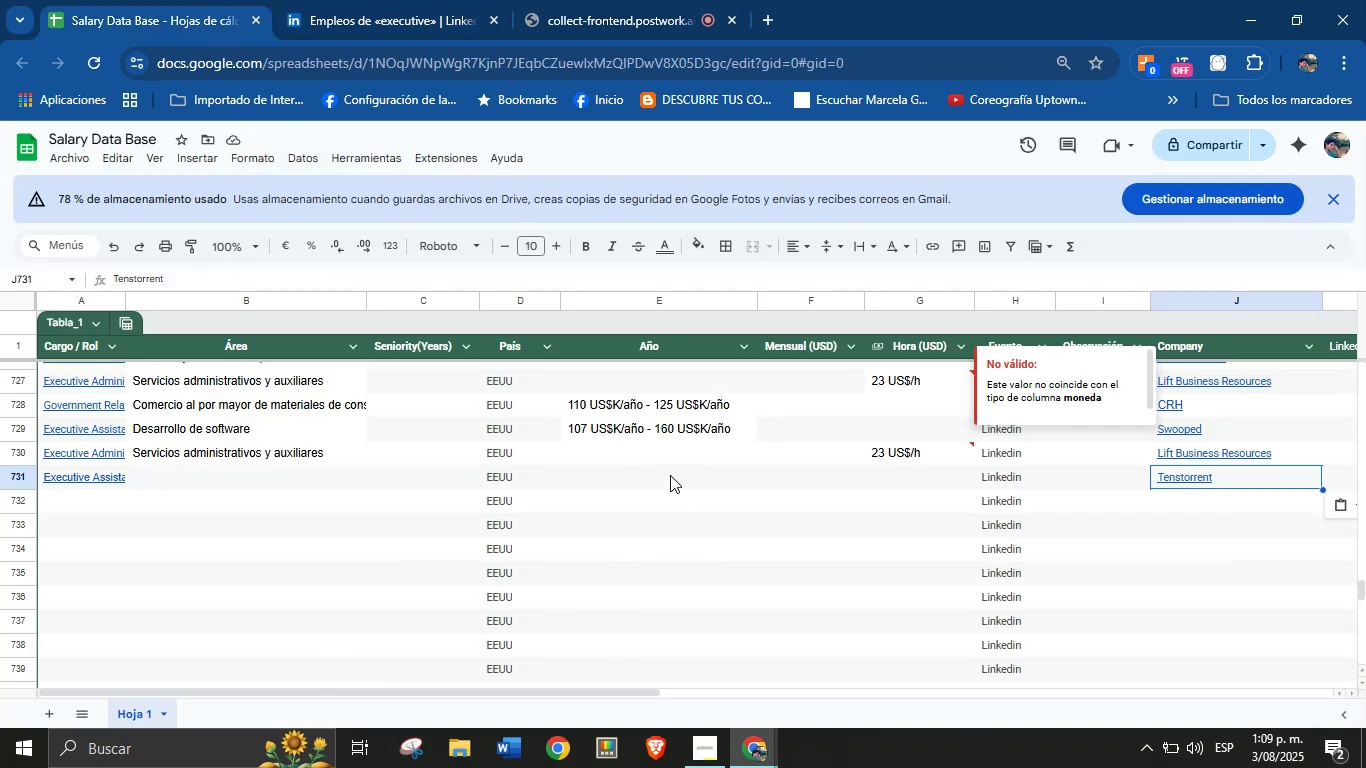 
key(Control+V)
 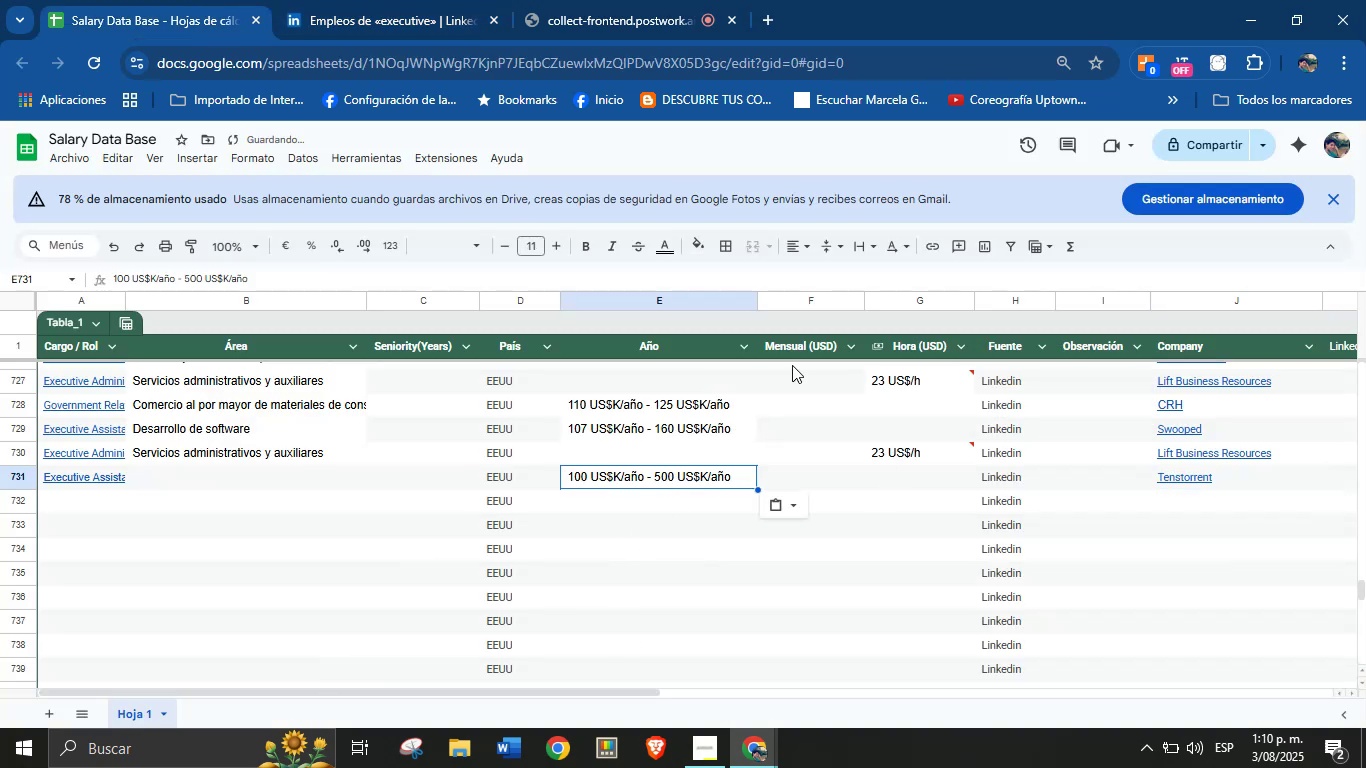 
left_click([433, 0])
 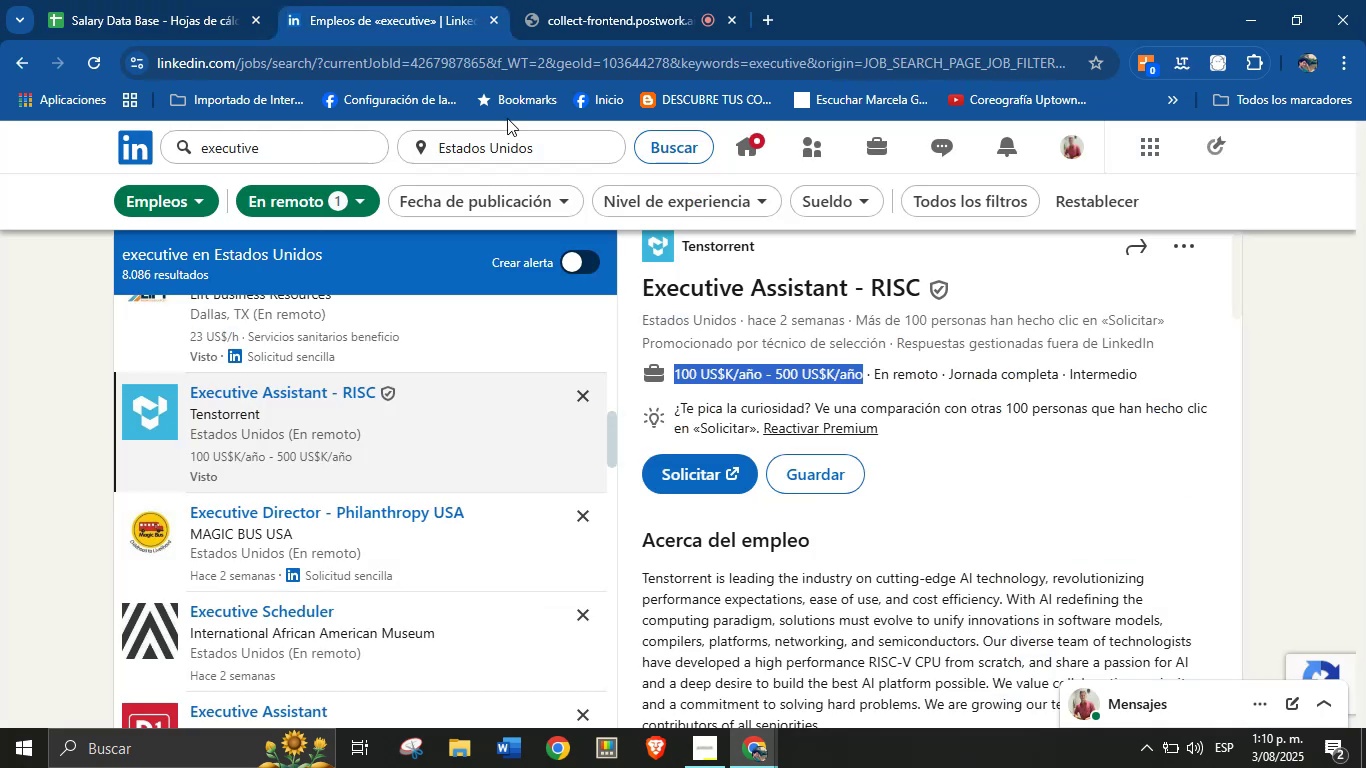 
scroll: coordinate [811, 518], scroll_direction: down, amount: 18.0
 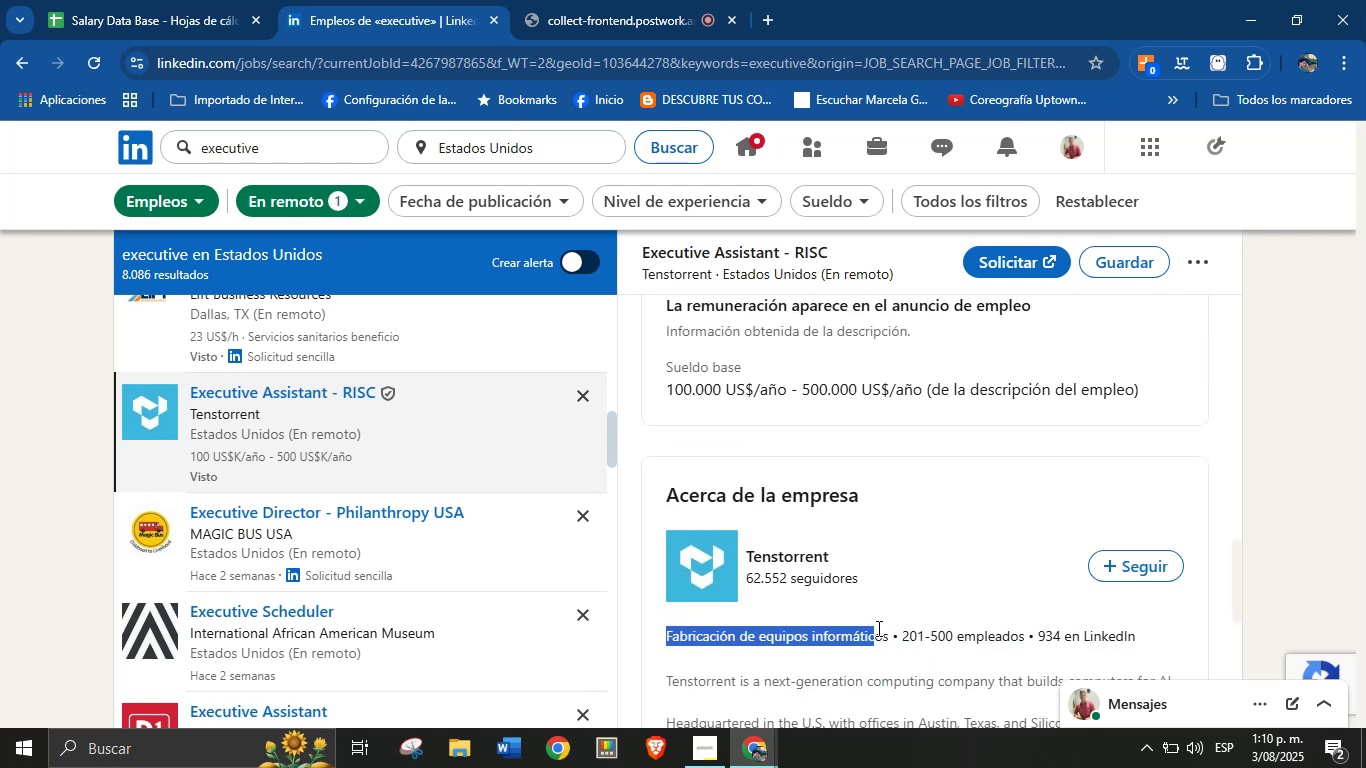 
key(Control+C)
 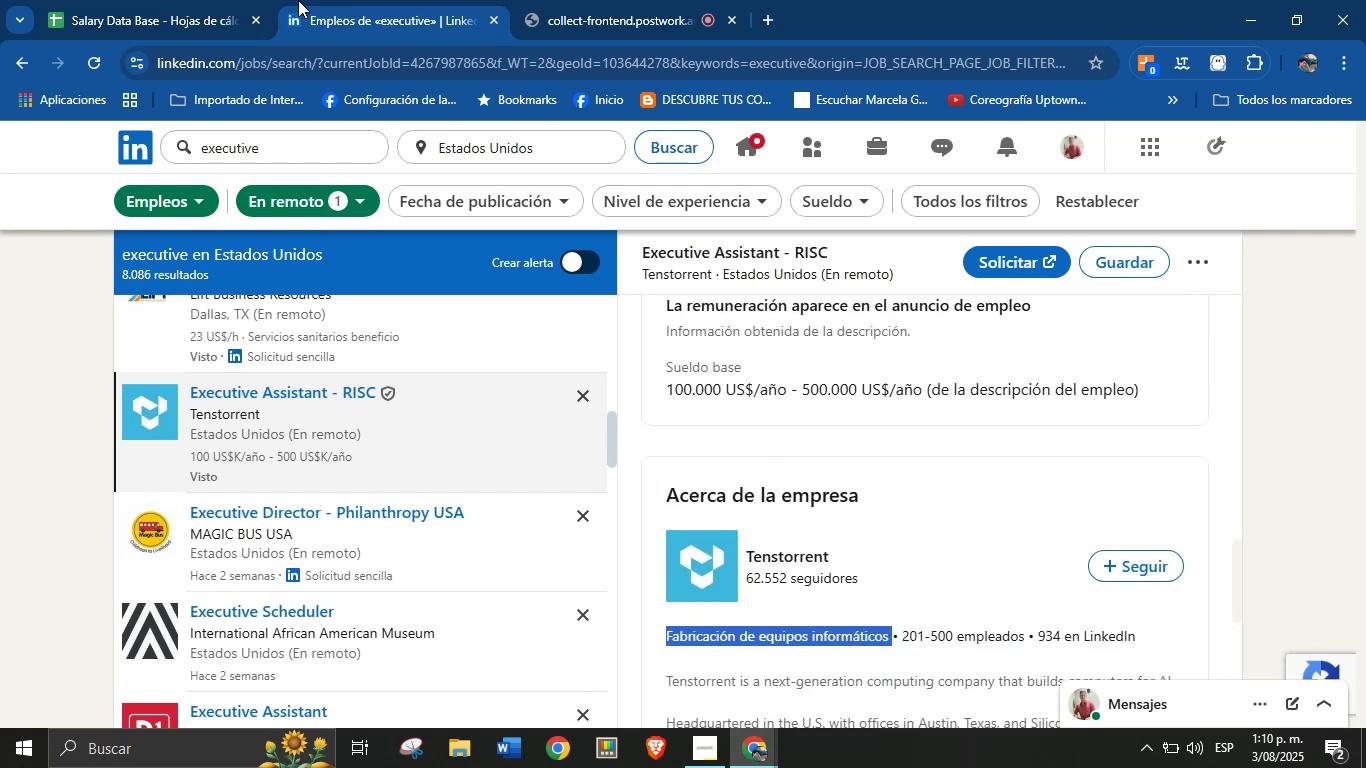 
left_click([158, 0])
 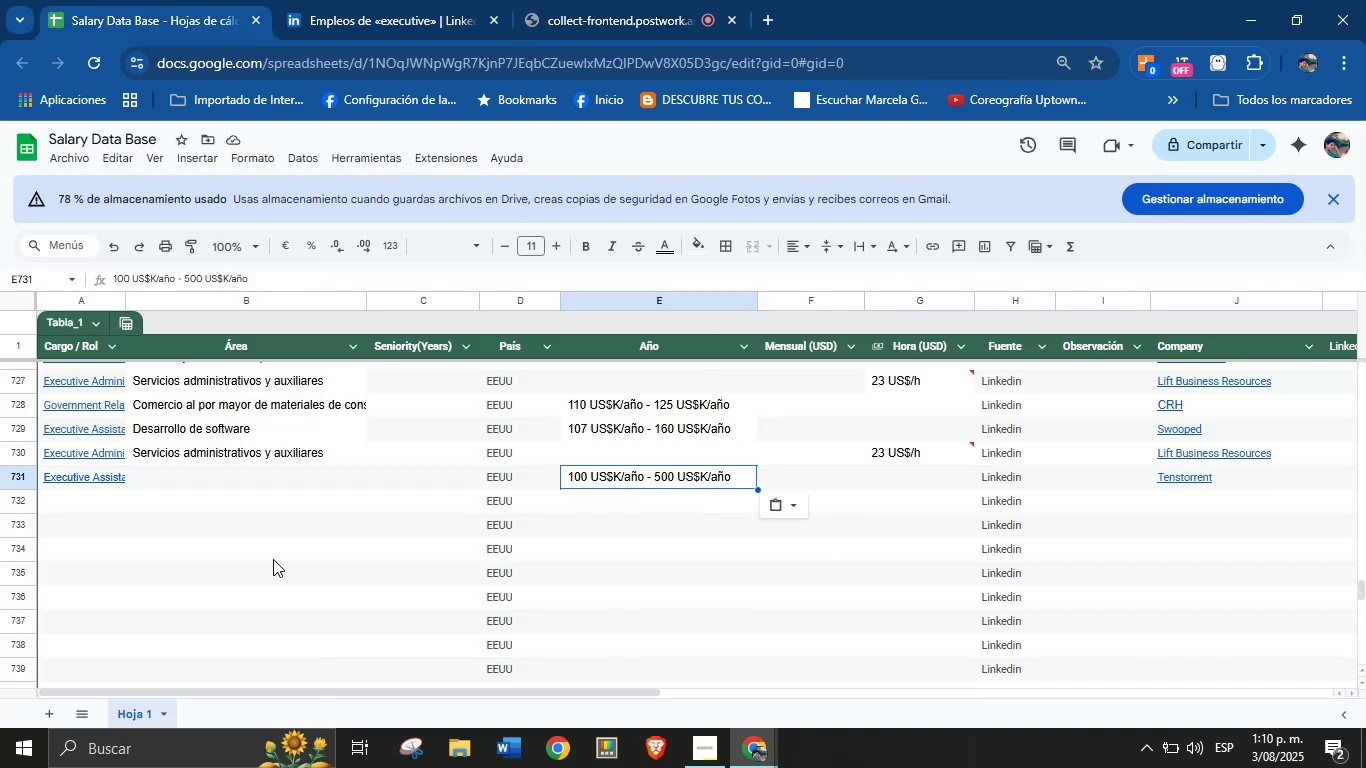 
left_click([226, 495])
 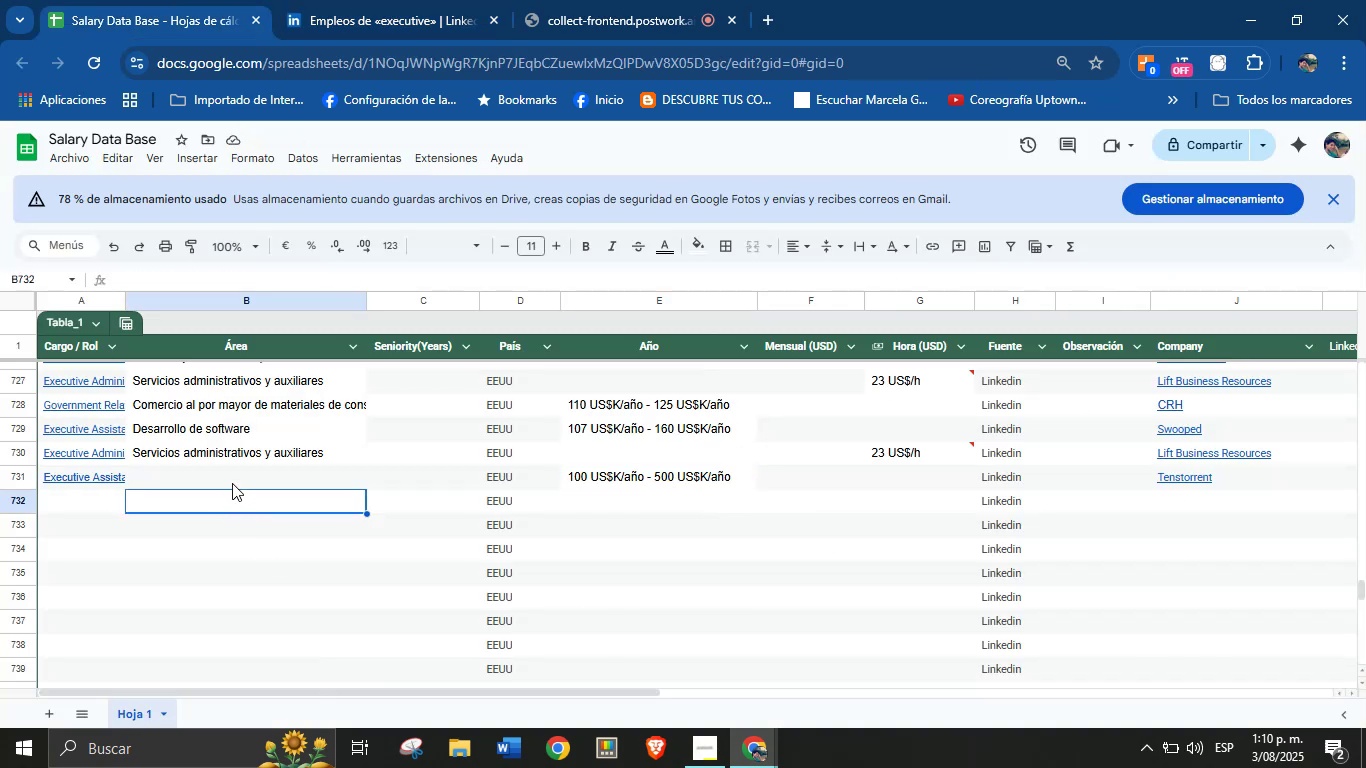 
left_click([236, 475])
 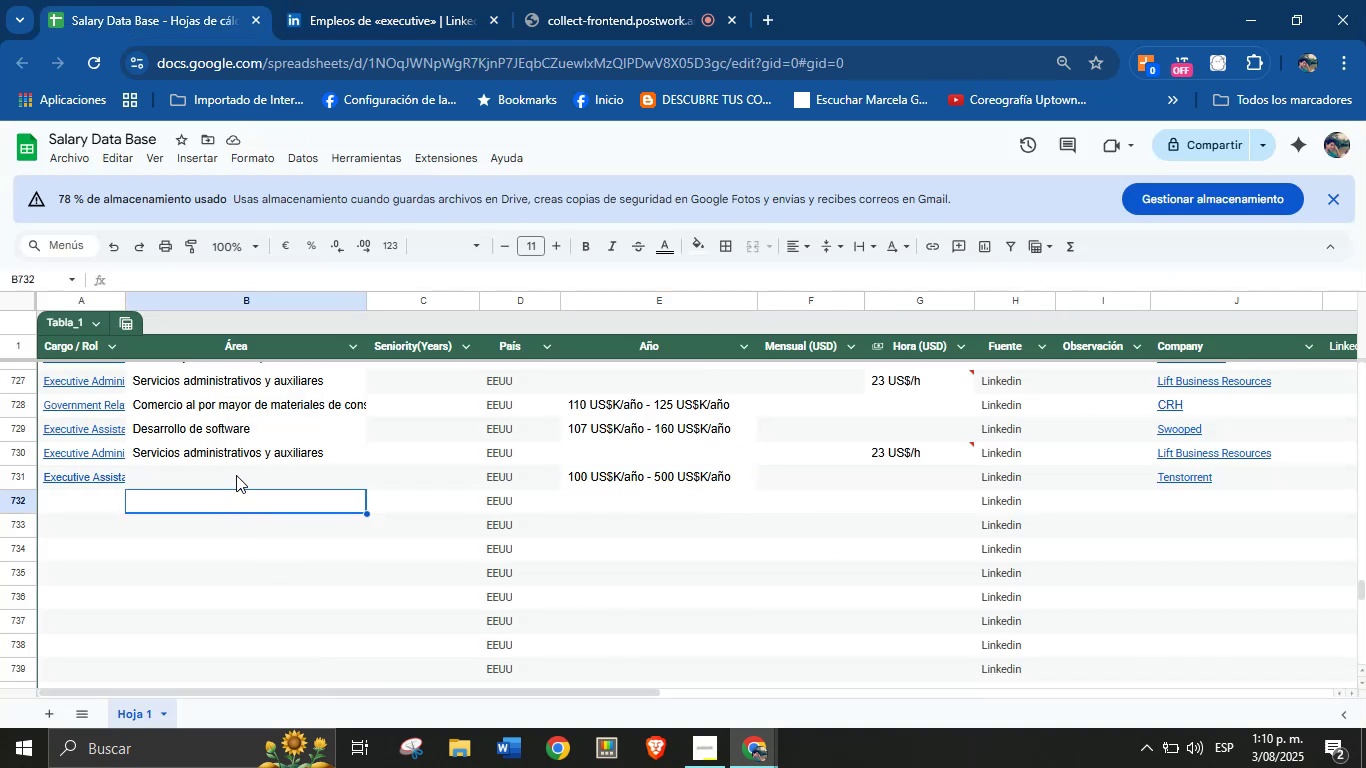 
key(Control+V)
 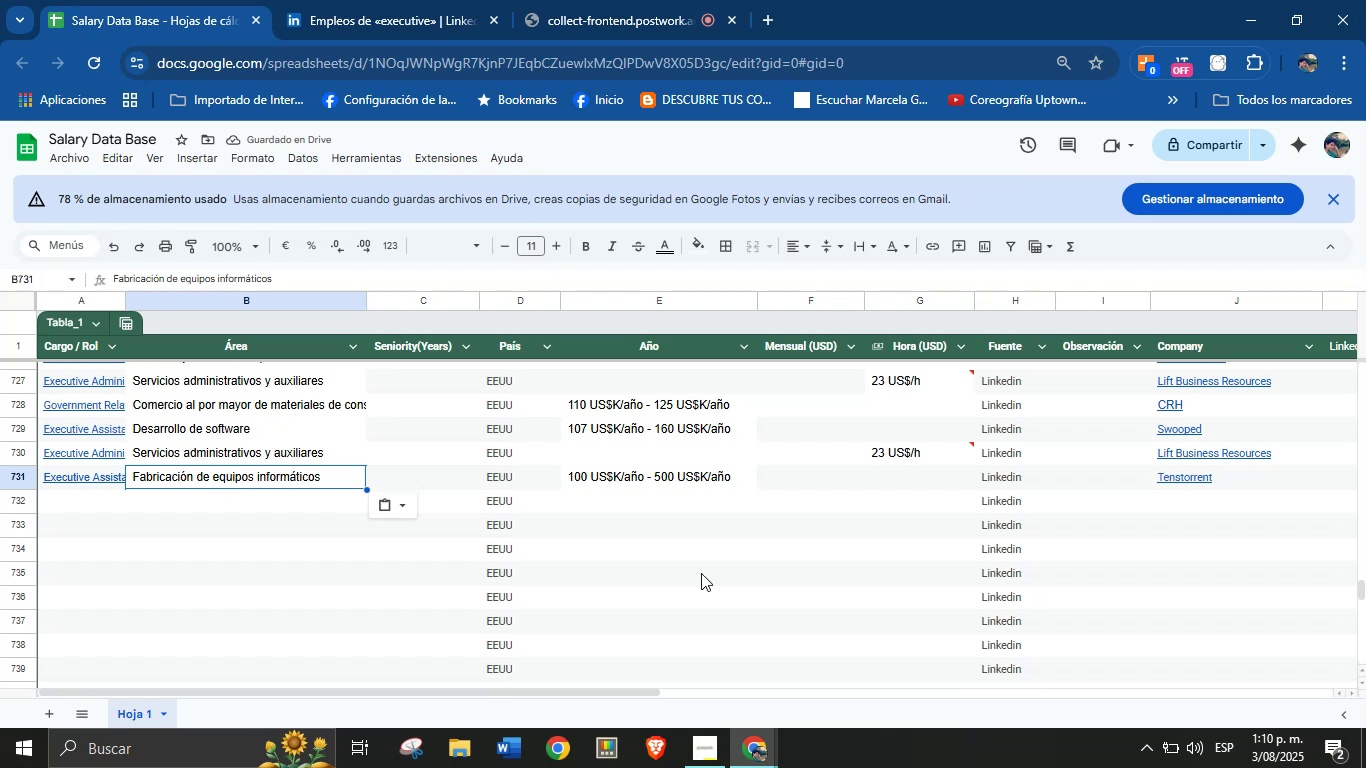 
wait(5.1)
 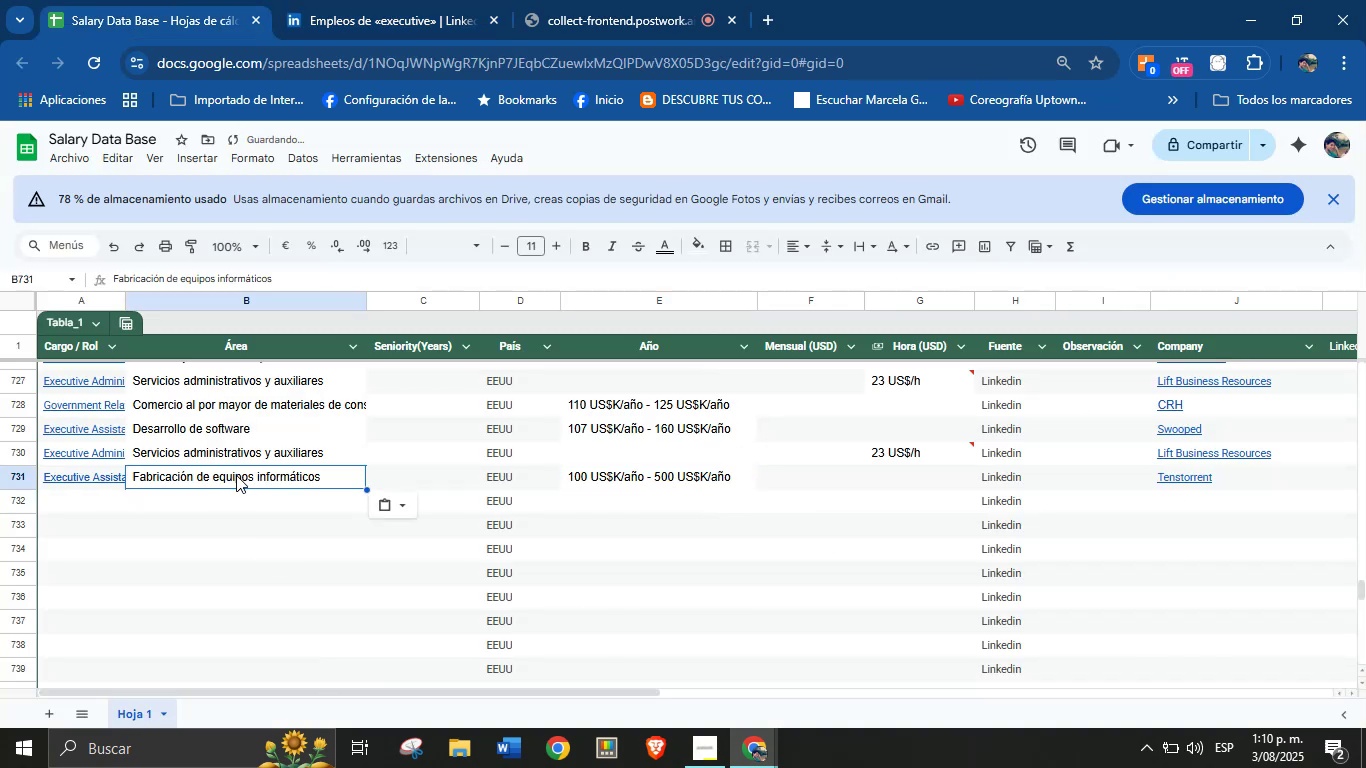 
left_click([339, 0])
 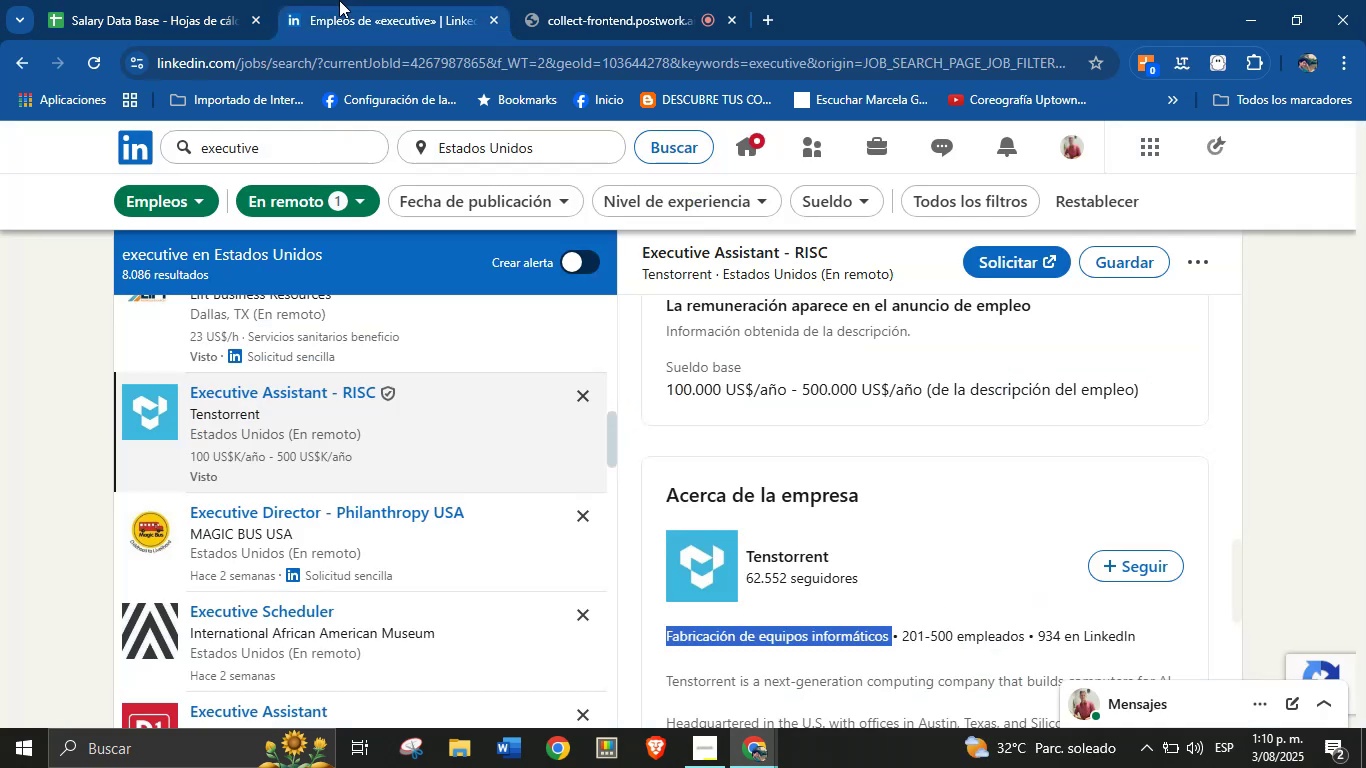 
scroll: coordinate [370, 436], scroll_direction: down, amount: 2.0
 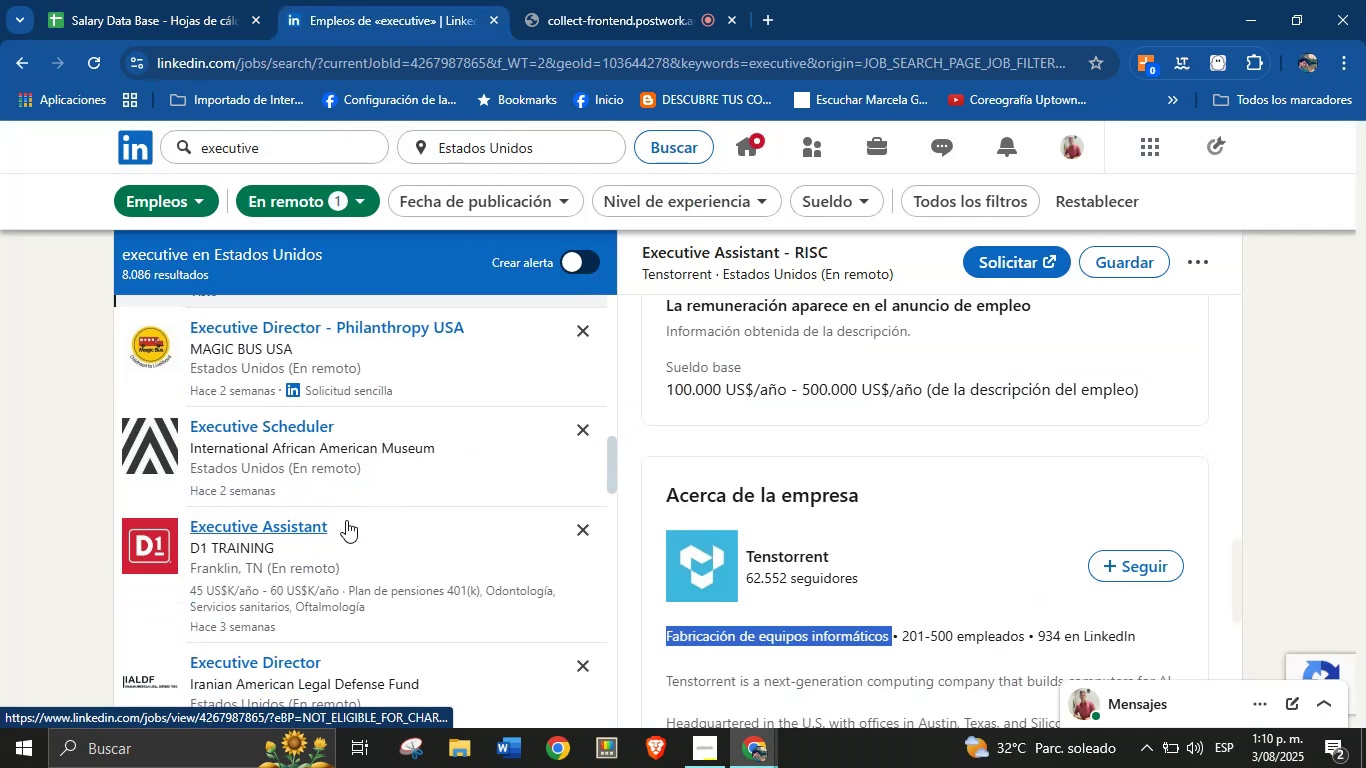 
left_click([289, 528])
 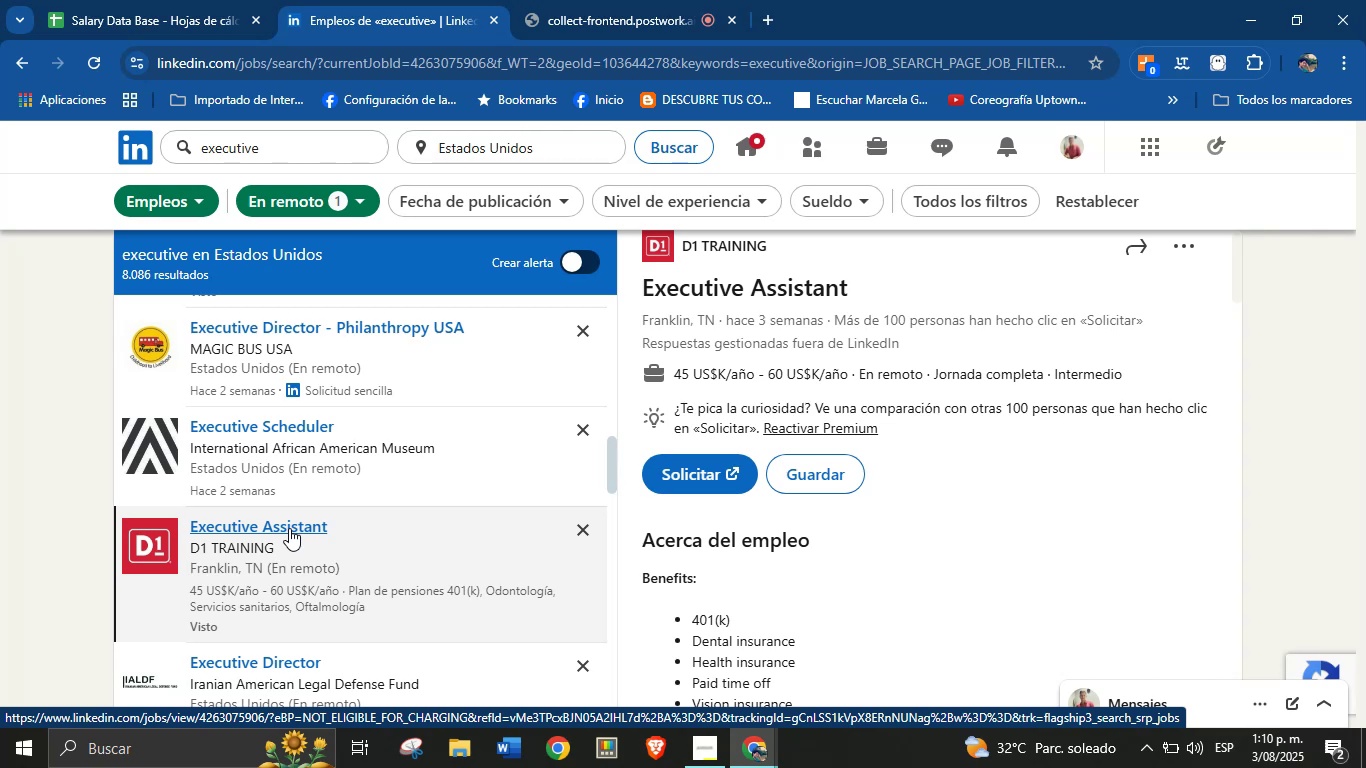 
wait(33.57)
 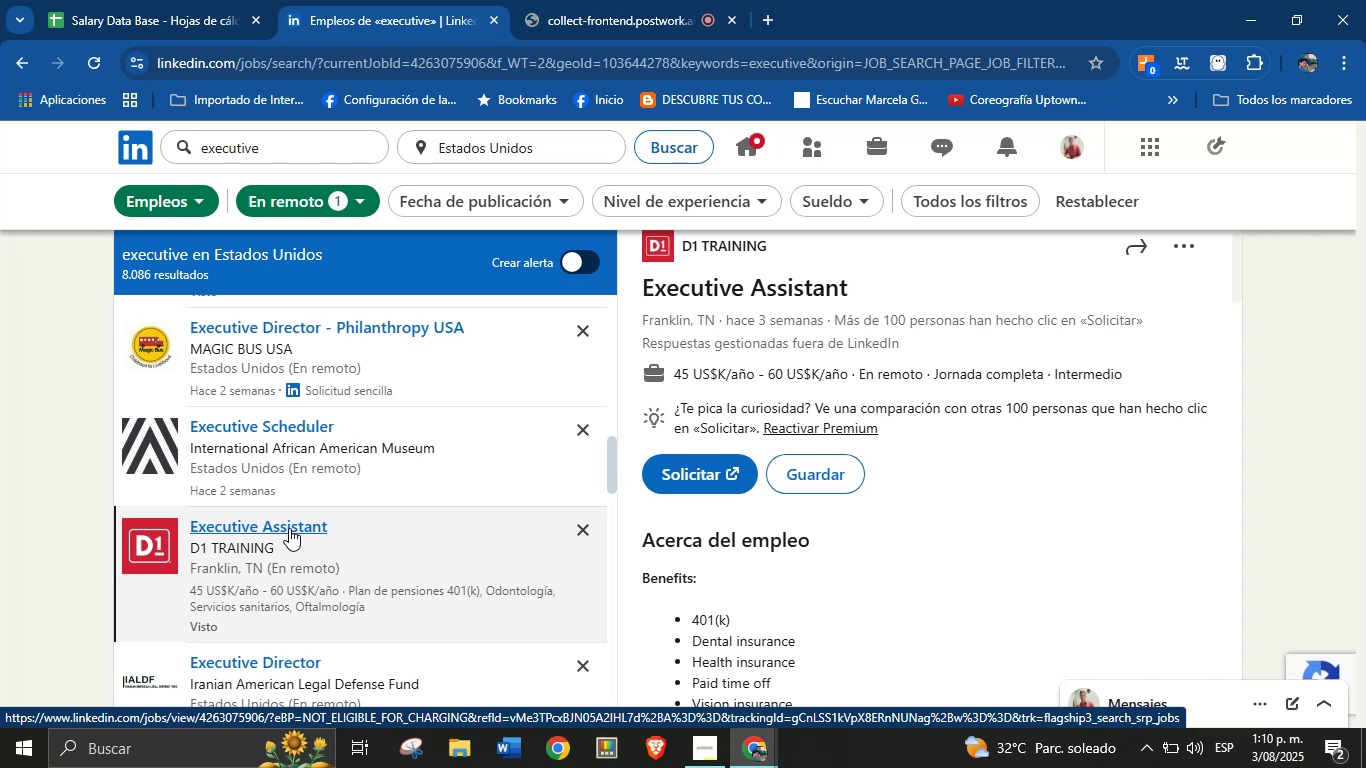 
key(Control+C)
 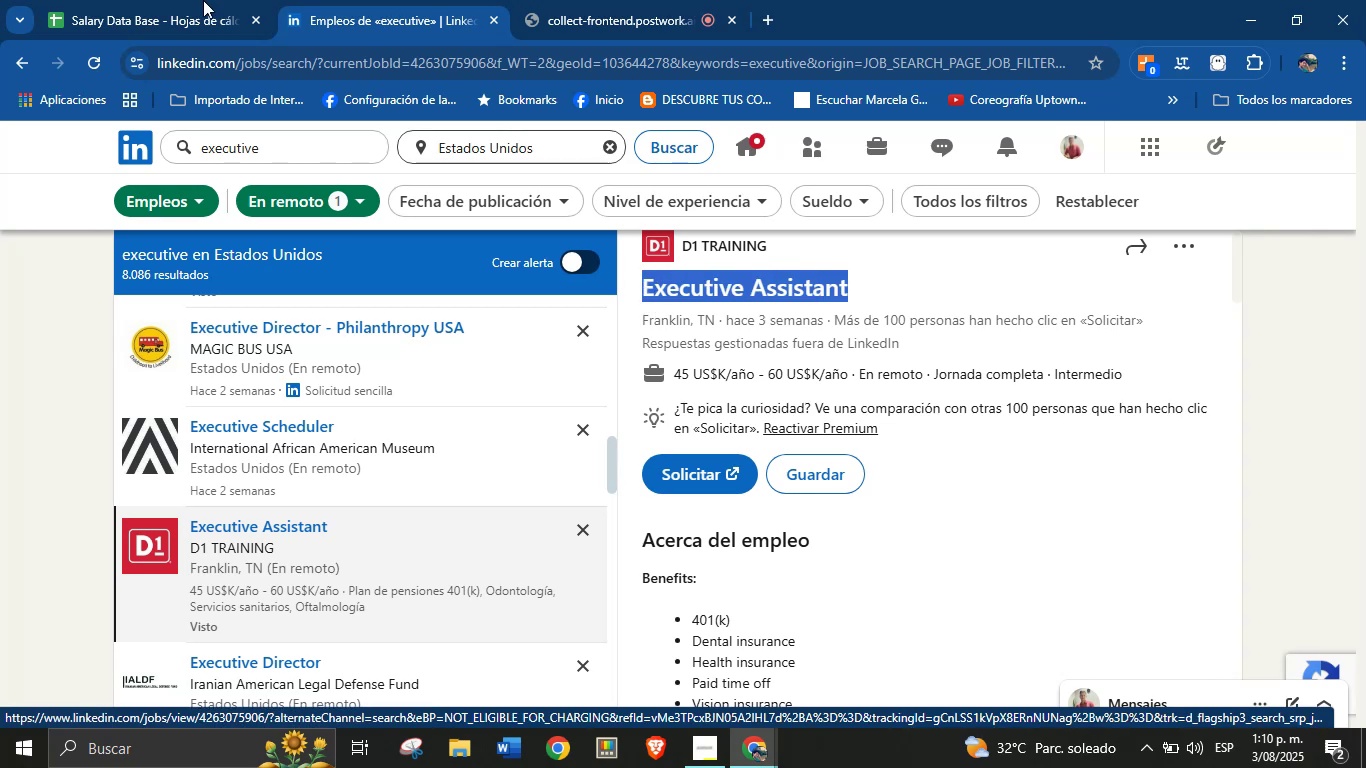 
left_click([151, 0])
 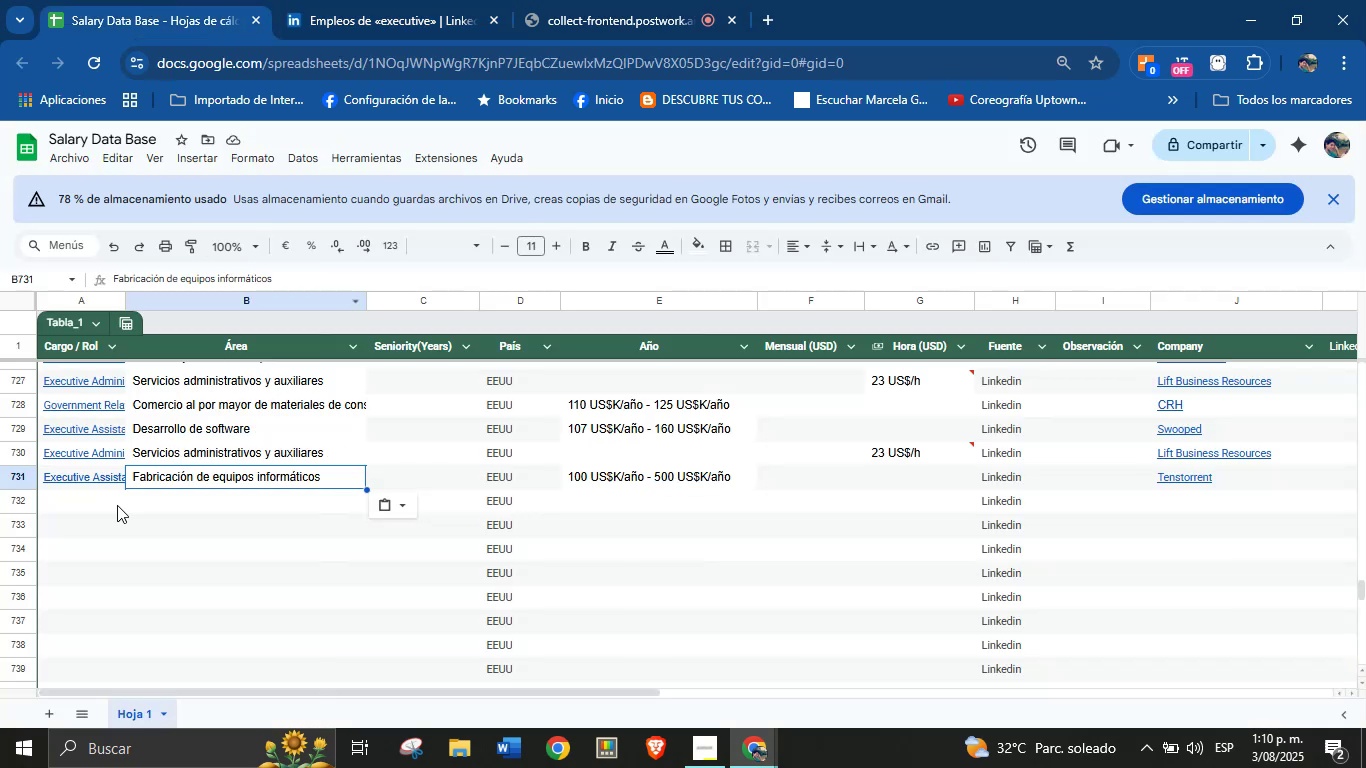 
left_click([99, 500])
 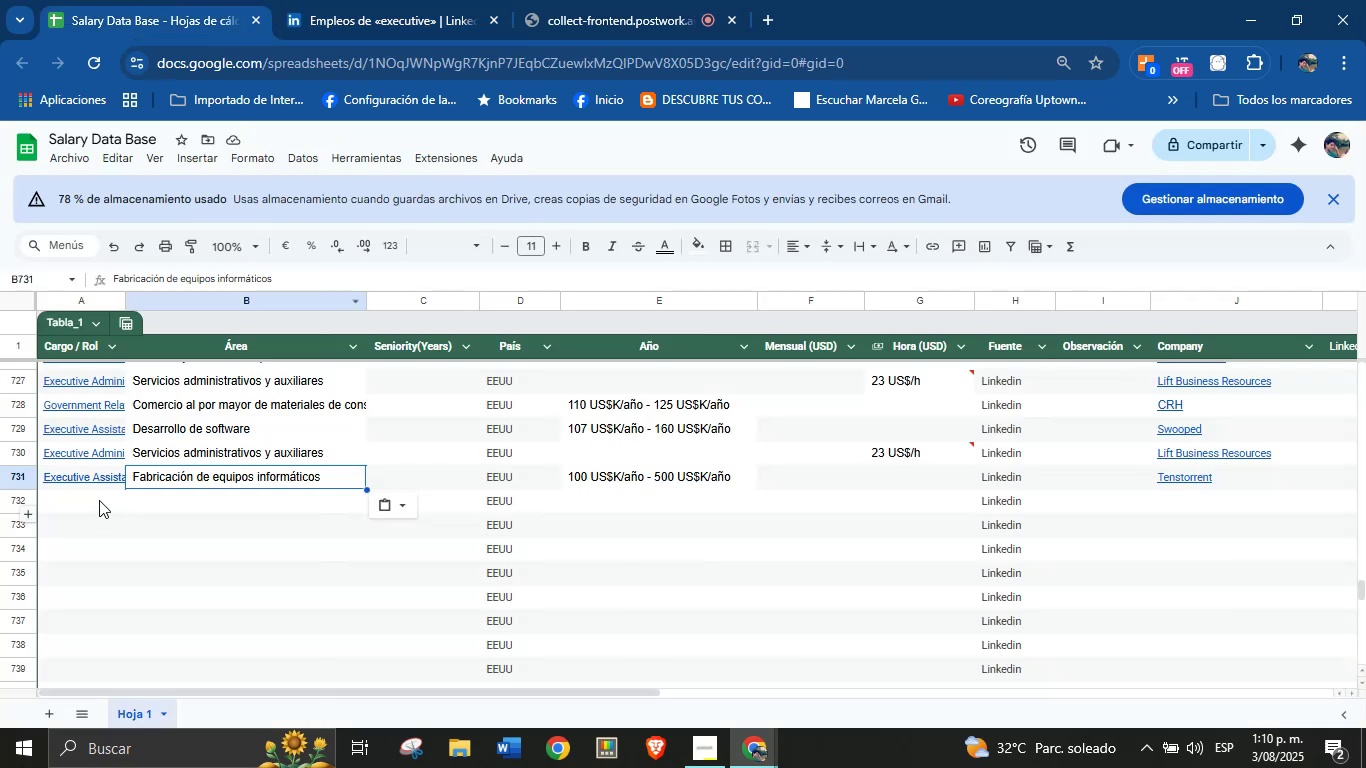 
key(Control+V)
 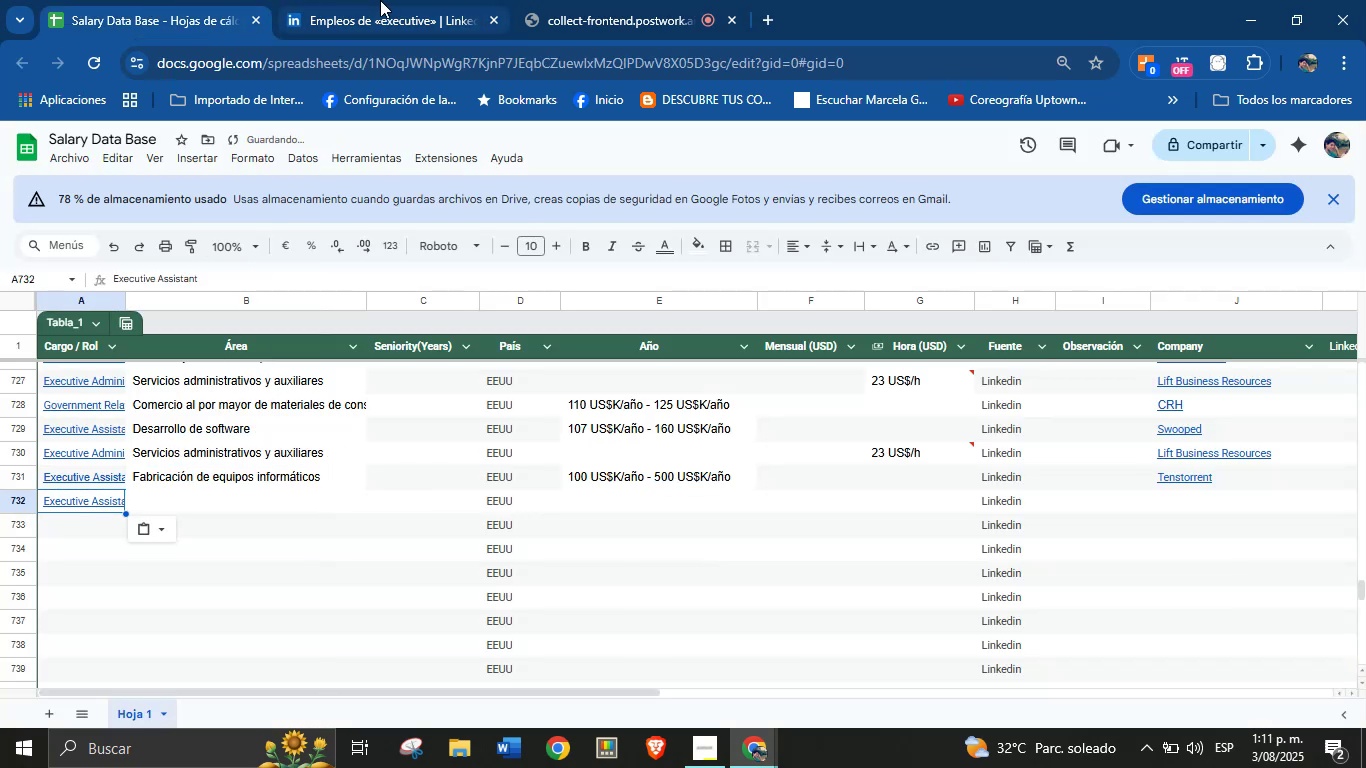 
left_click([380, 0])
 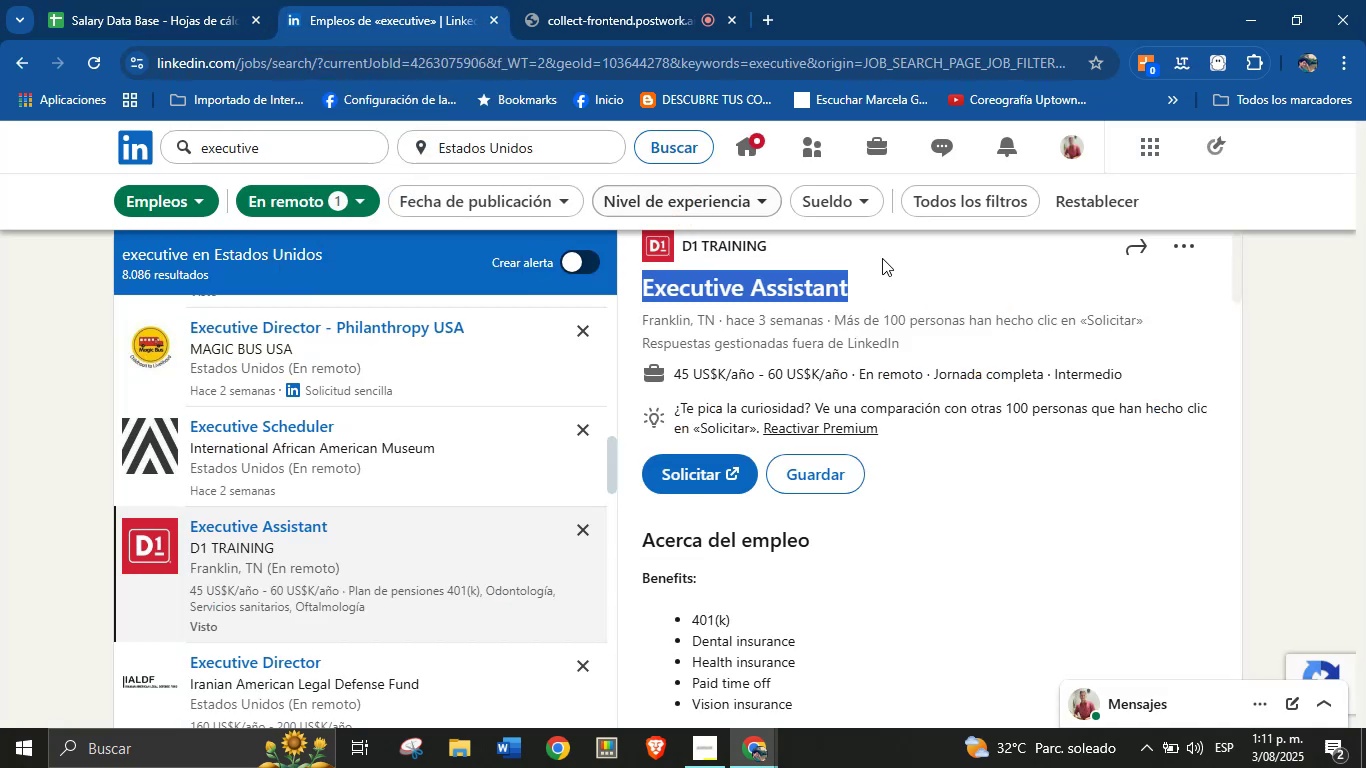 
left_click([960, 270])
 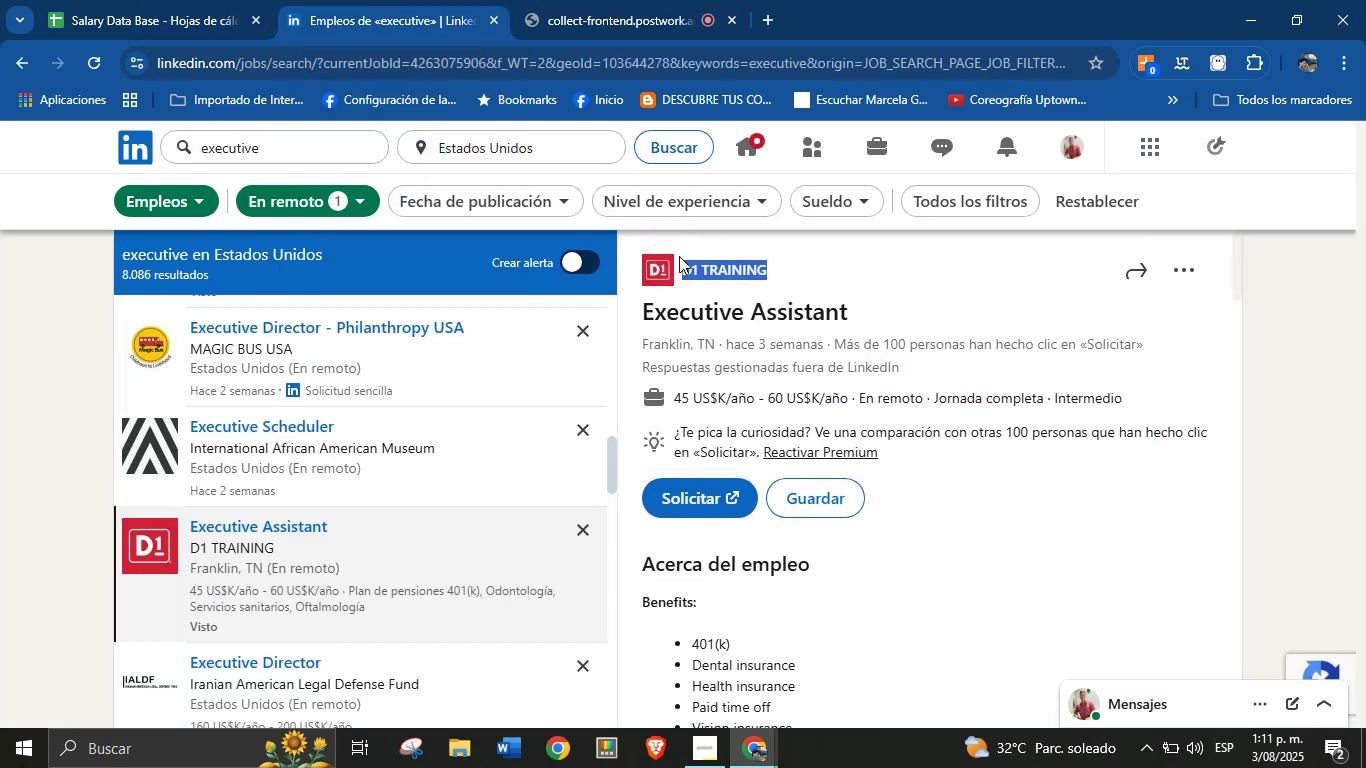 
key(Control+C)
 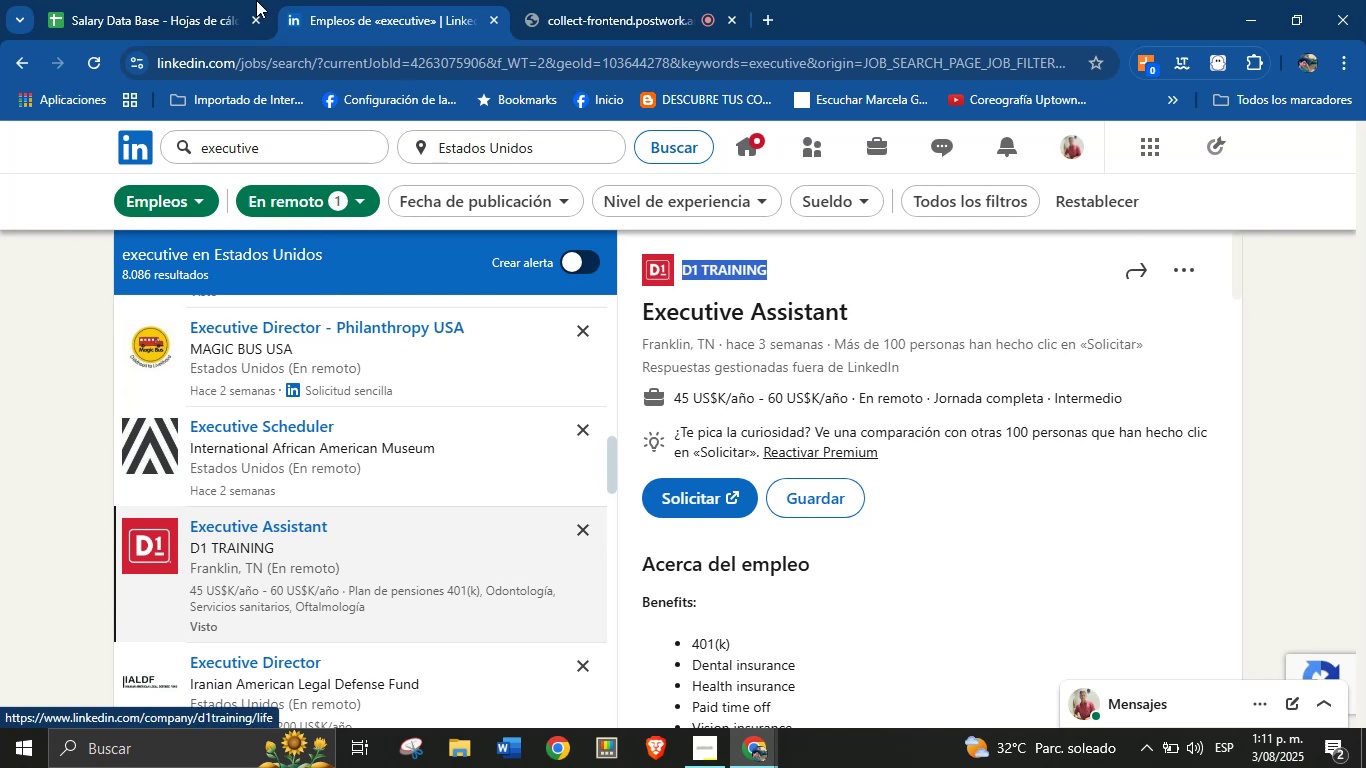 
left_click([117, 0])
 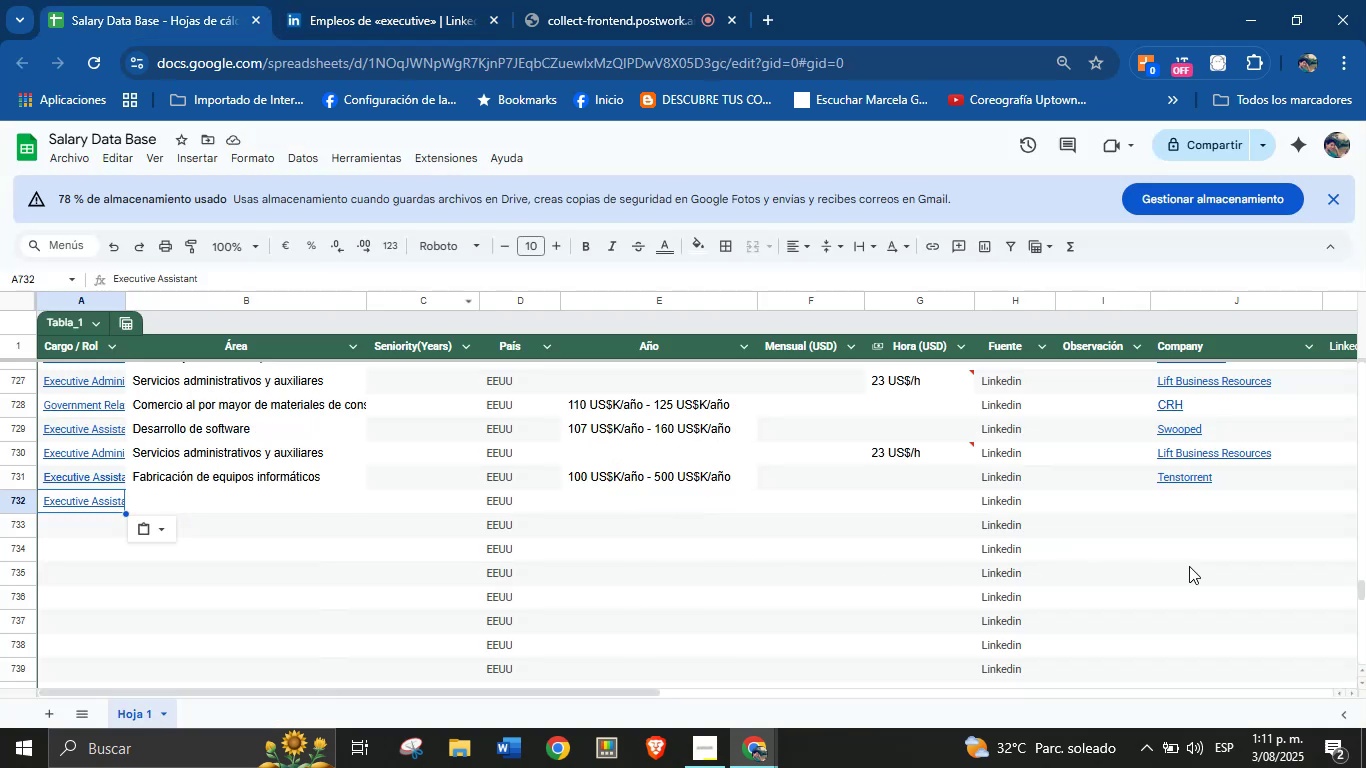 
left_click([1186, 511])
 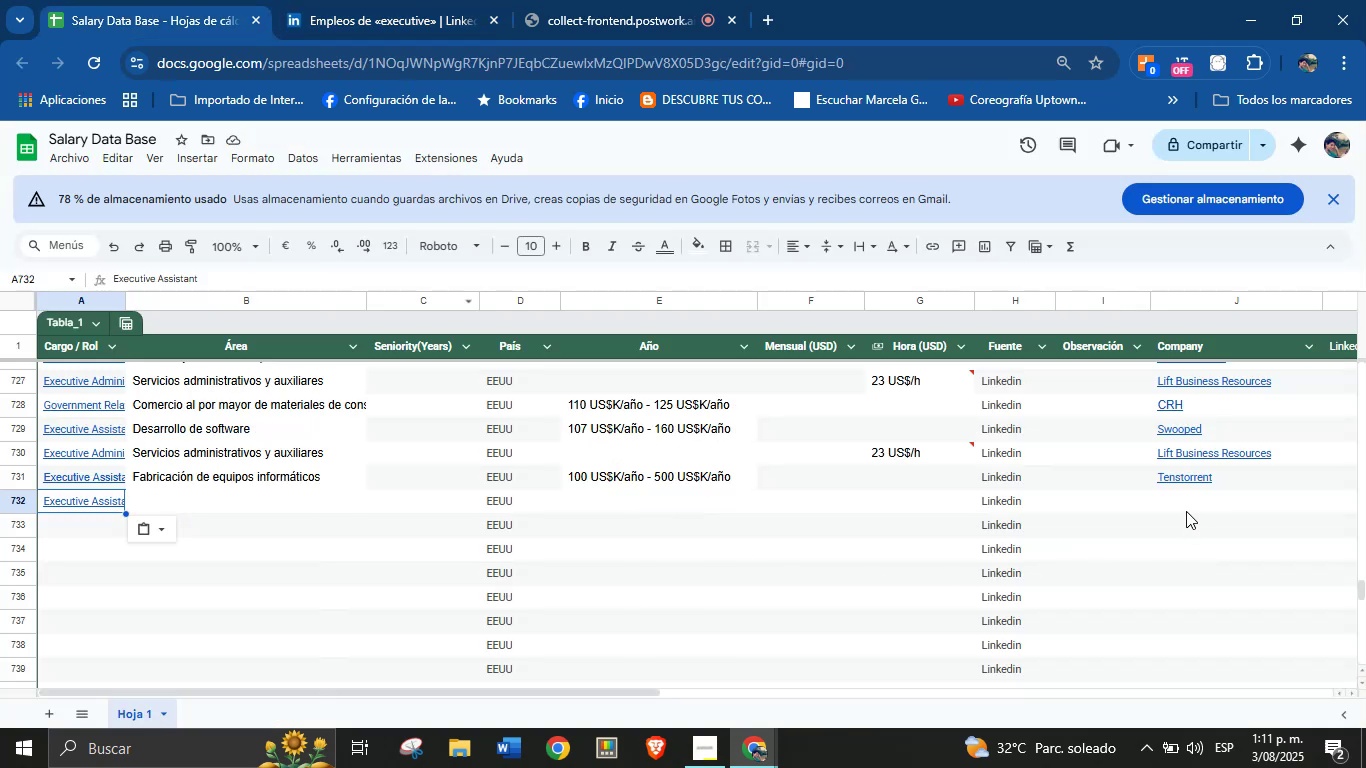 
key(Control+V)
 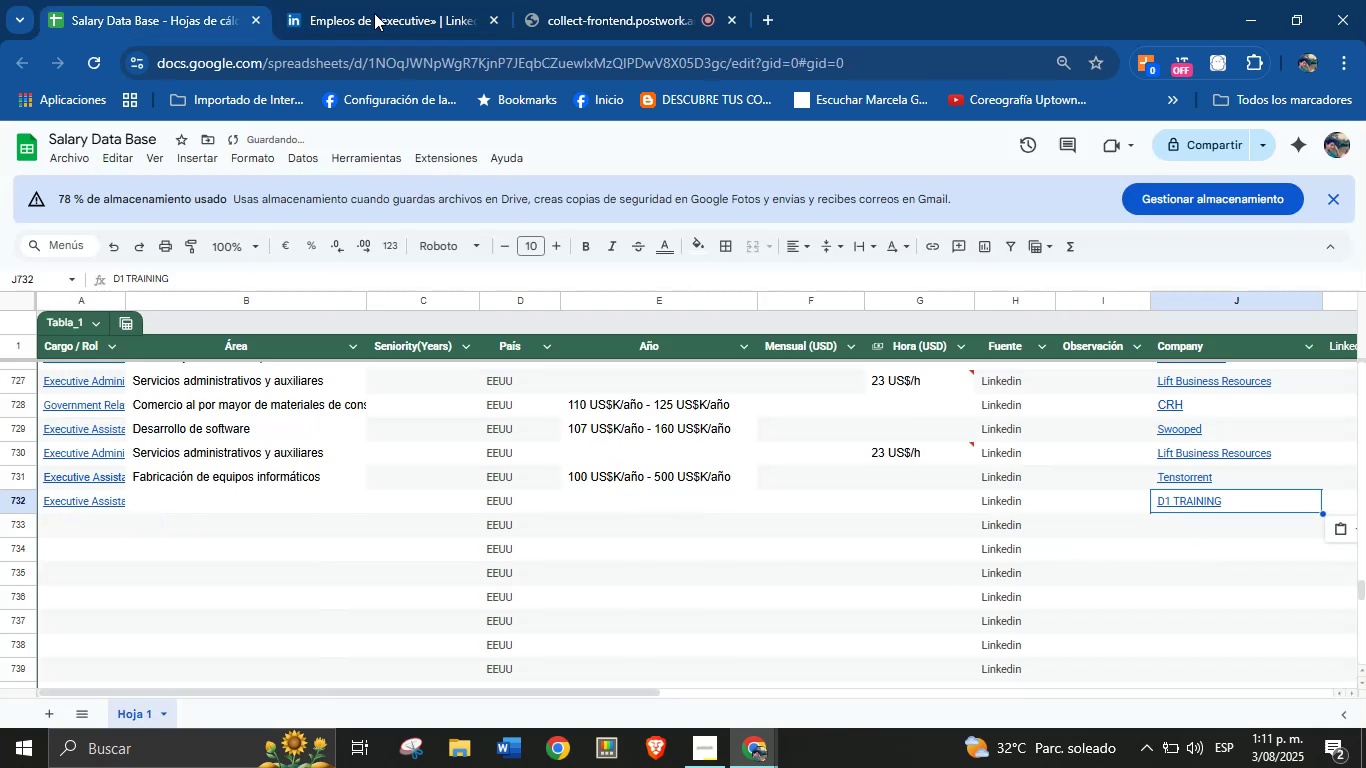 
left_click([335, 0])
 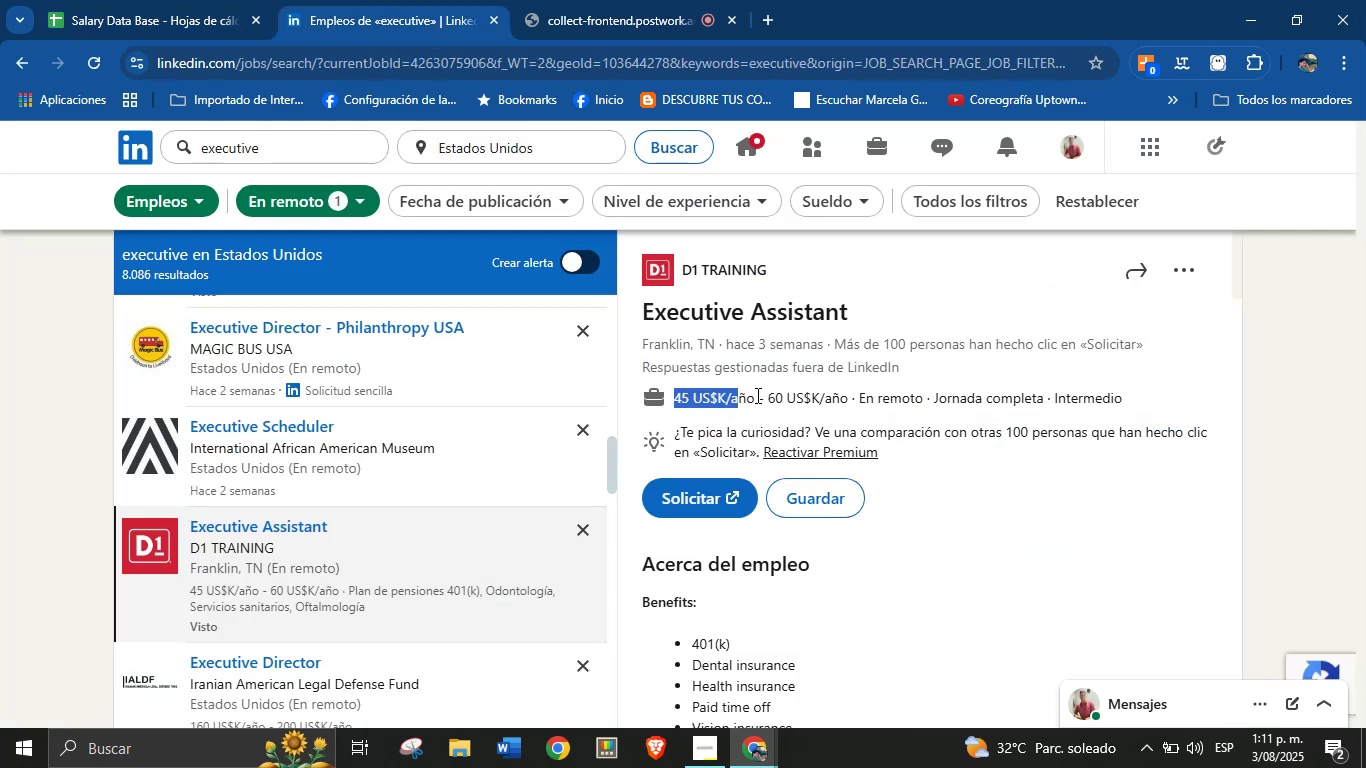 
key(Control+C)
 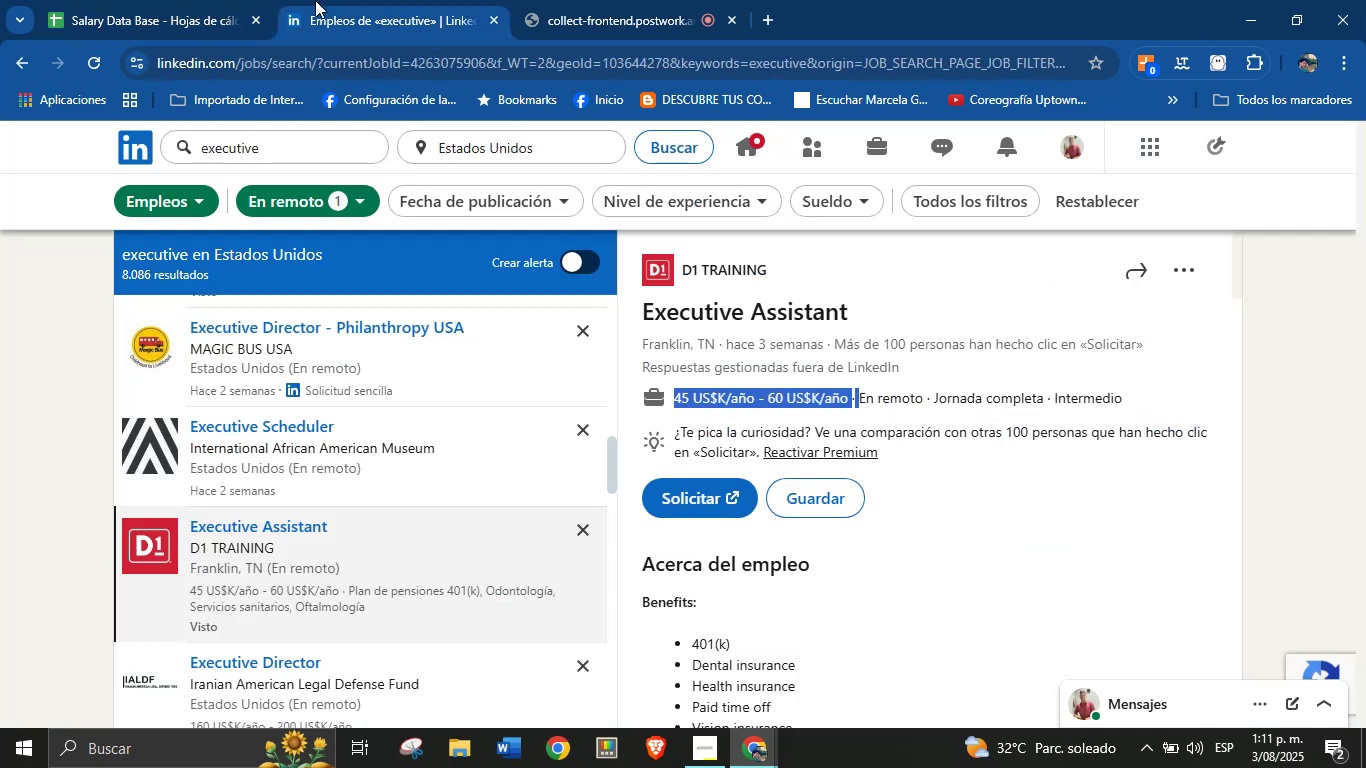 
left_click([194, 0])
 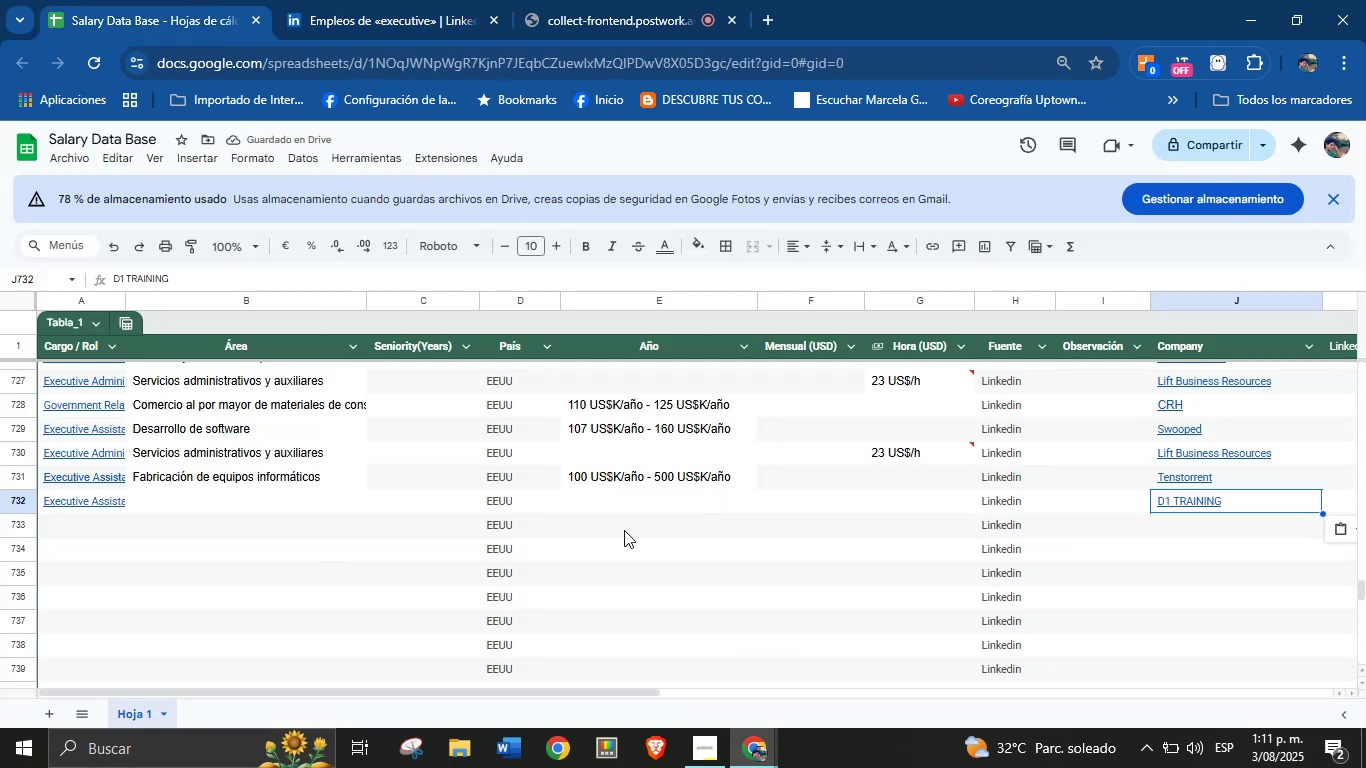 
left_click([625, 516])
 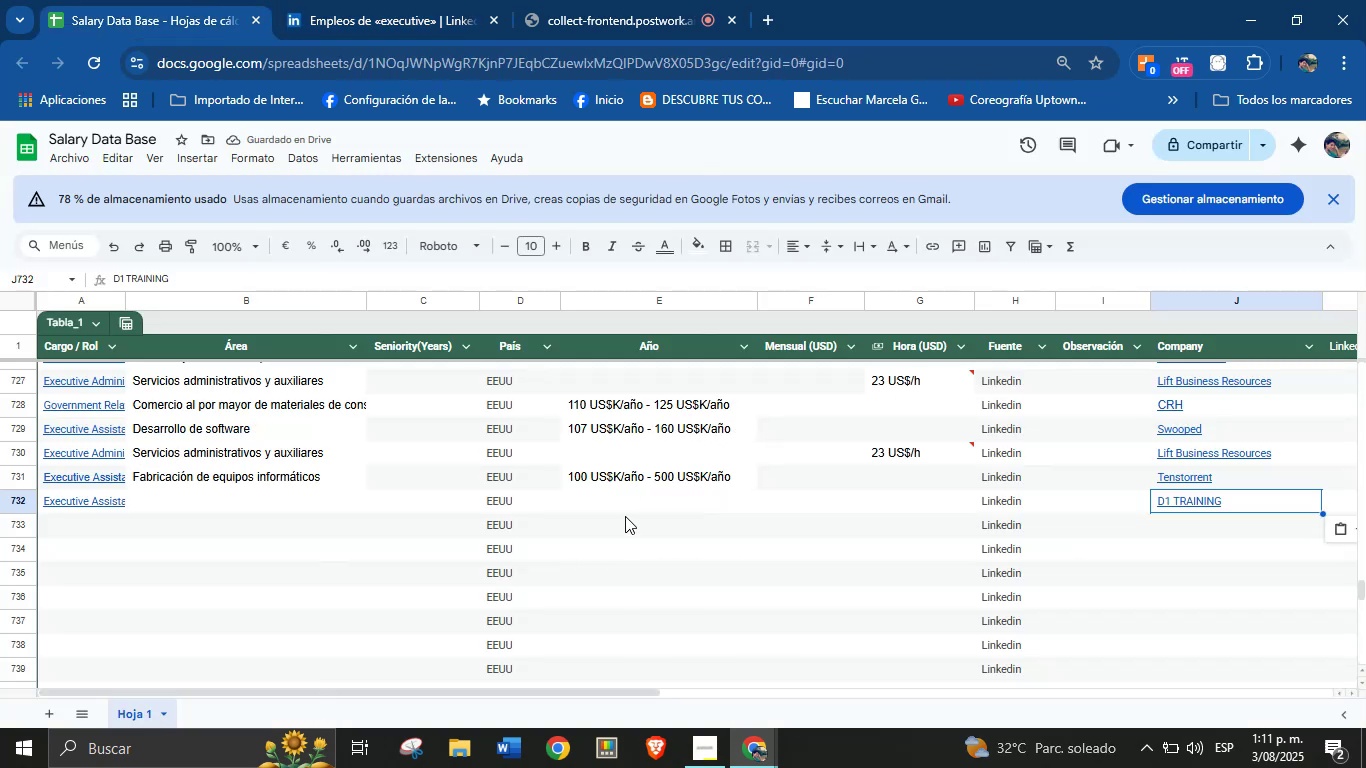 
hold_key(key=ControlLeft, duration=0.47)
 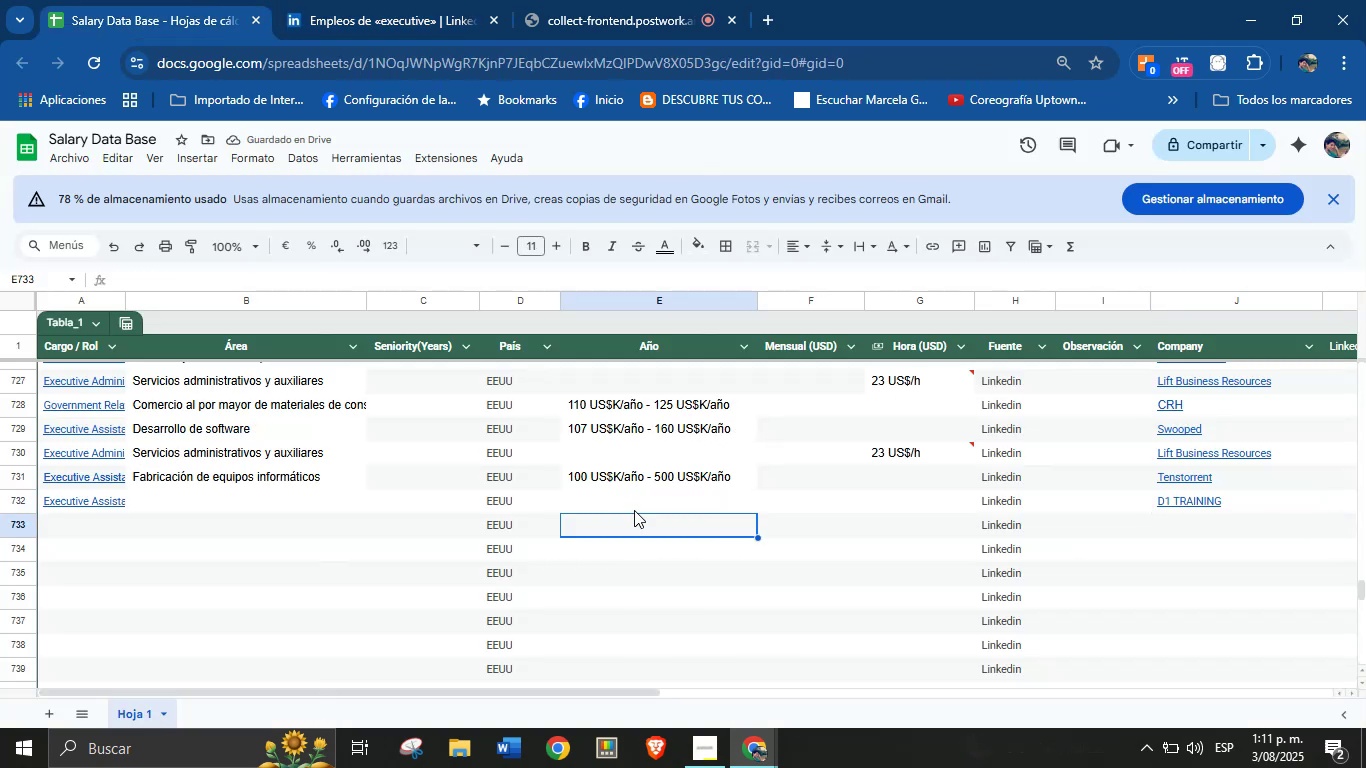 
left_click([636, 509])
 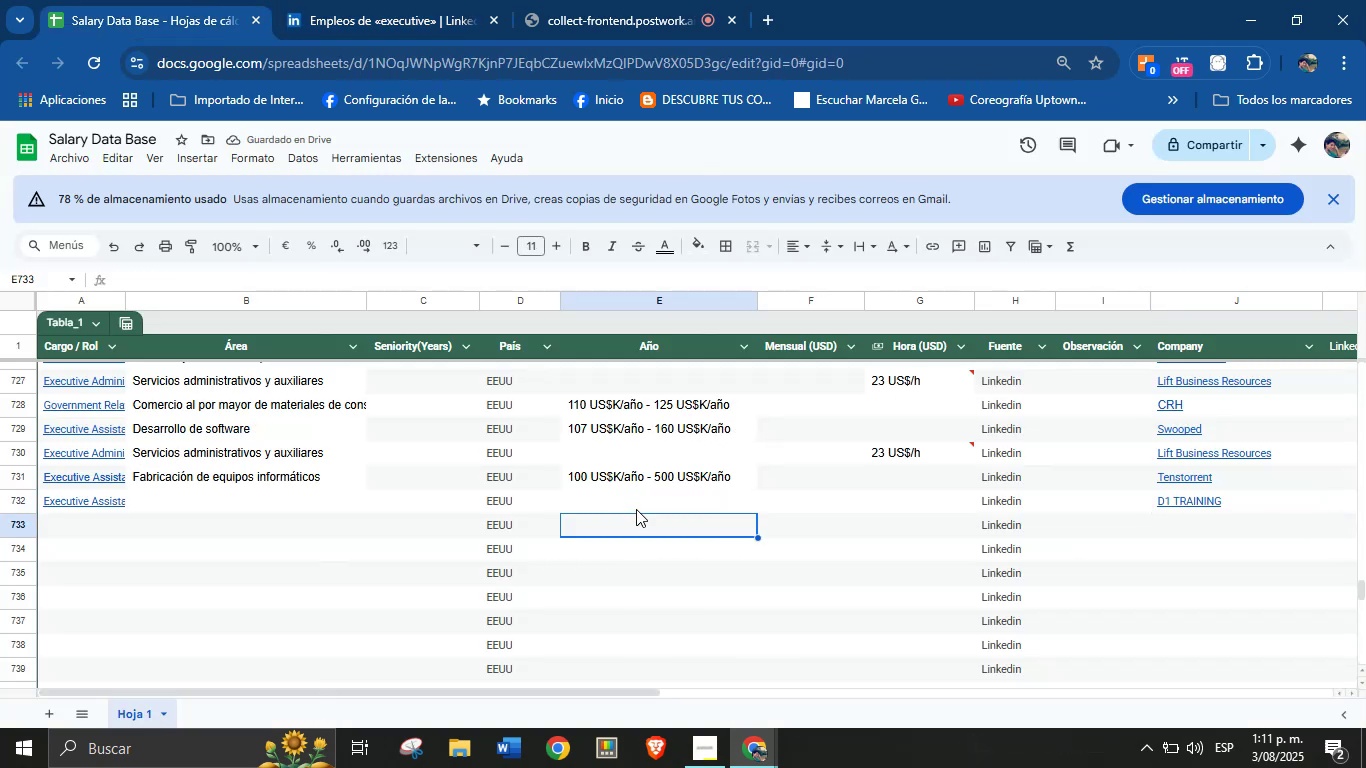 
key(Control+V)
 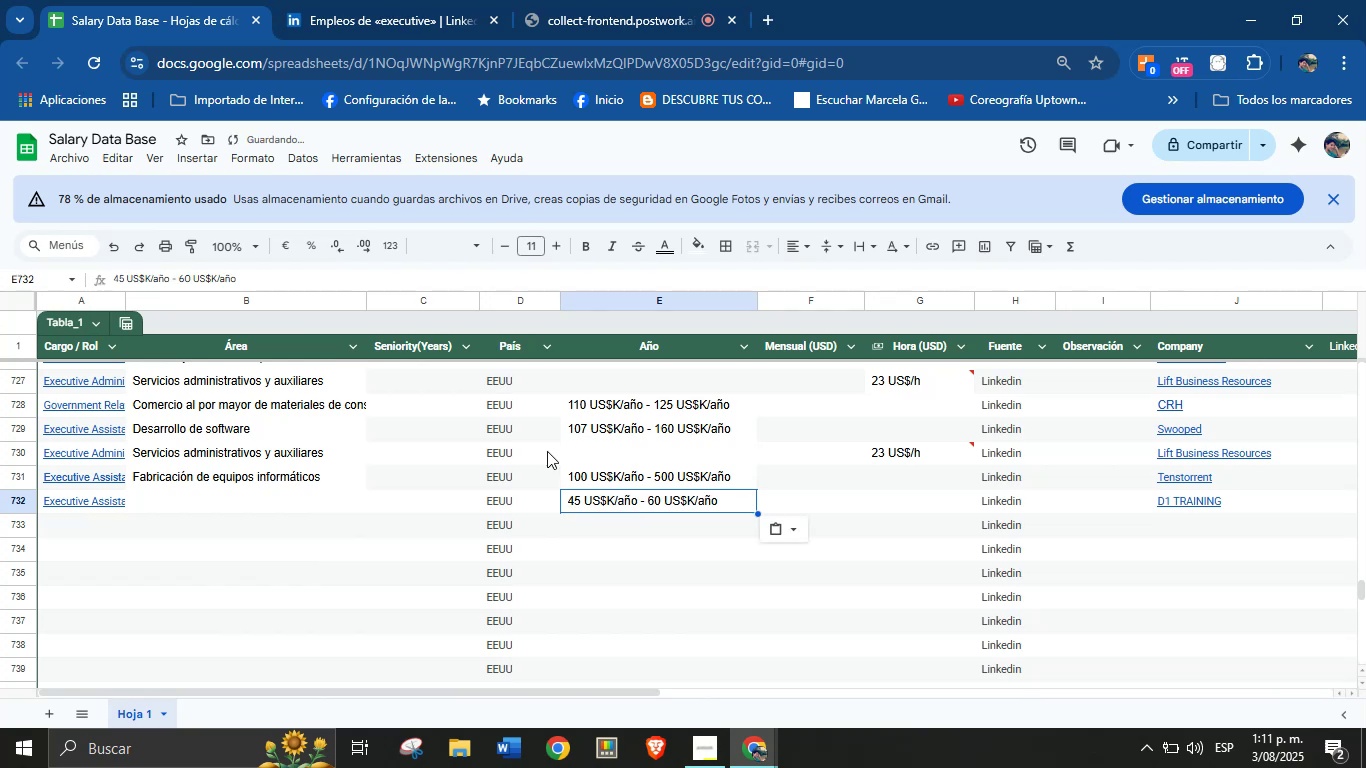 
left_click([377, 0])
 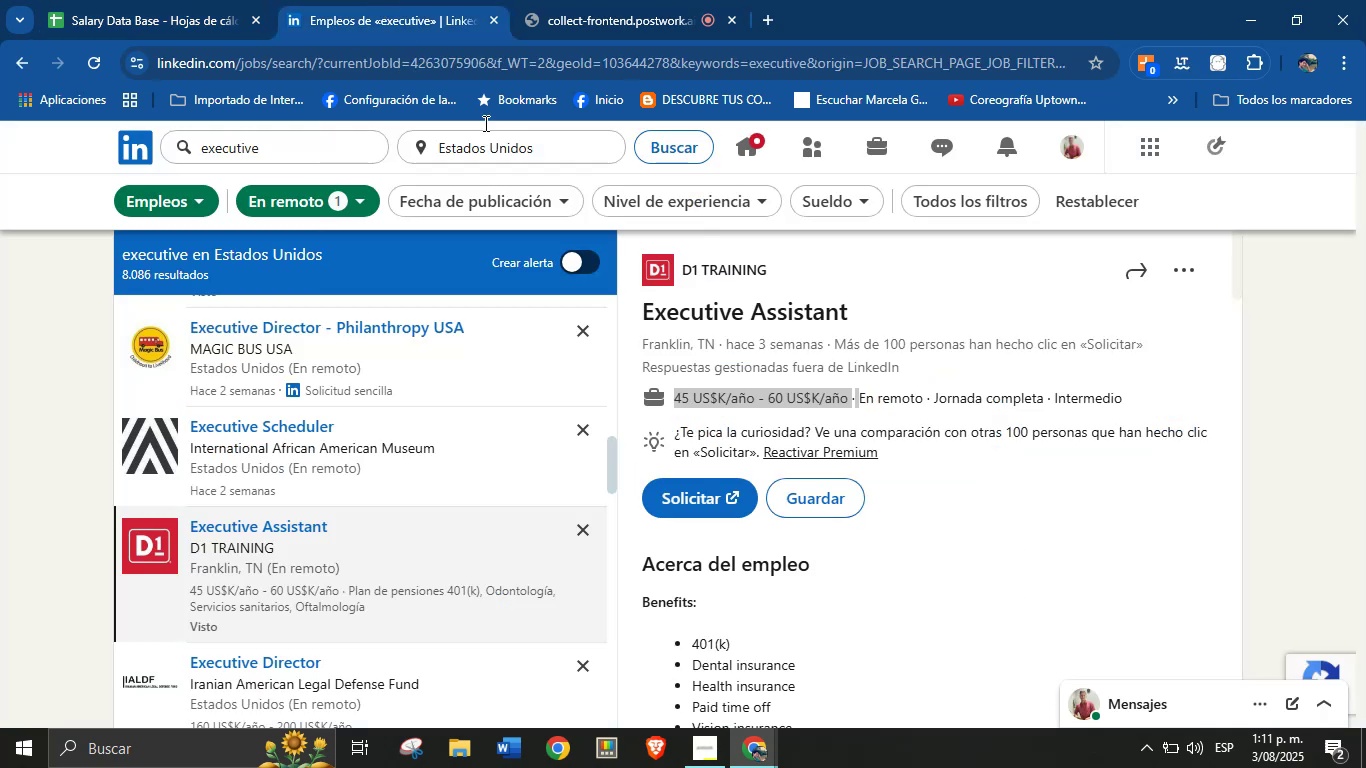 
scroll: coordinate [812, 523], scroll_direction: down, amount: 32.0
 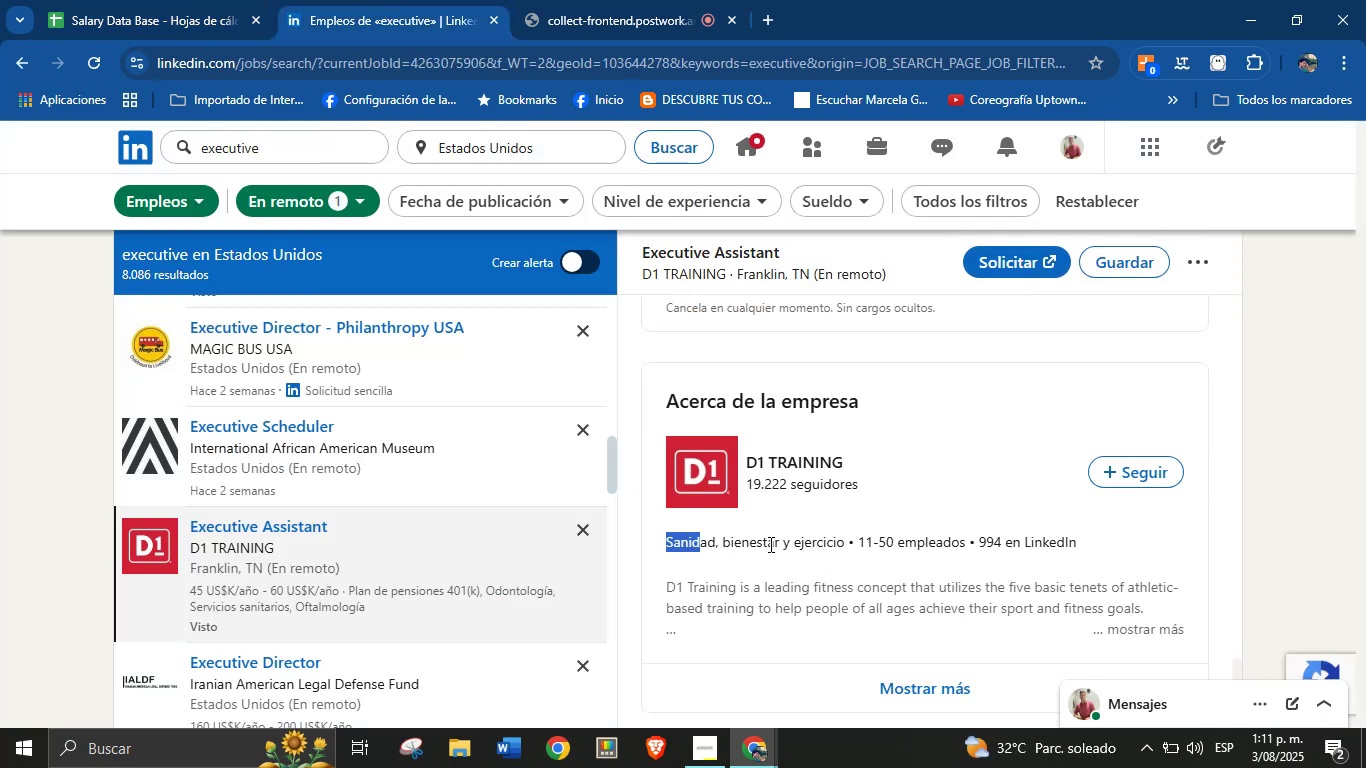 
key(Control+C)
 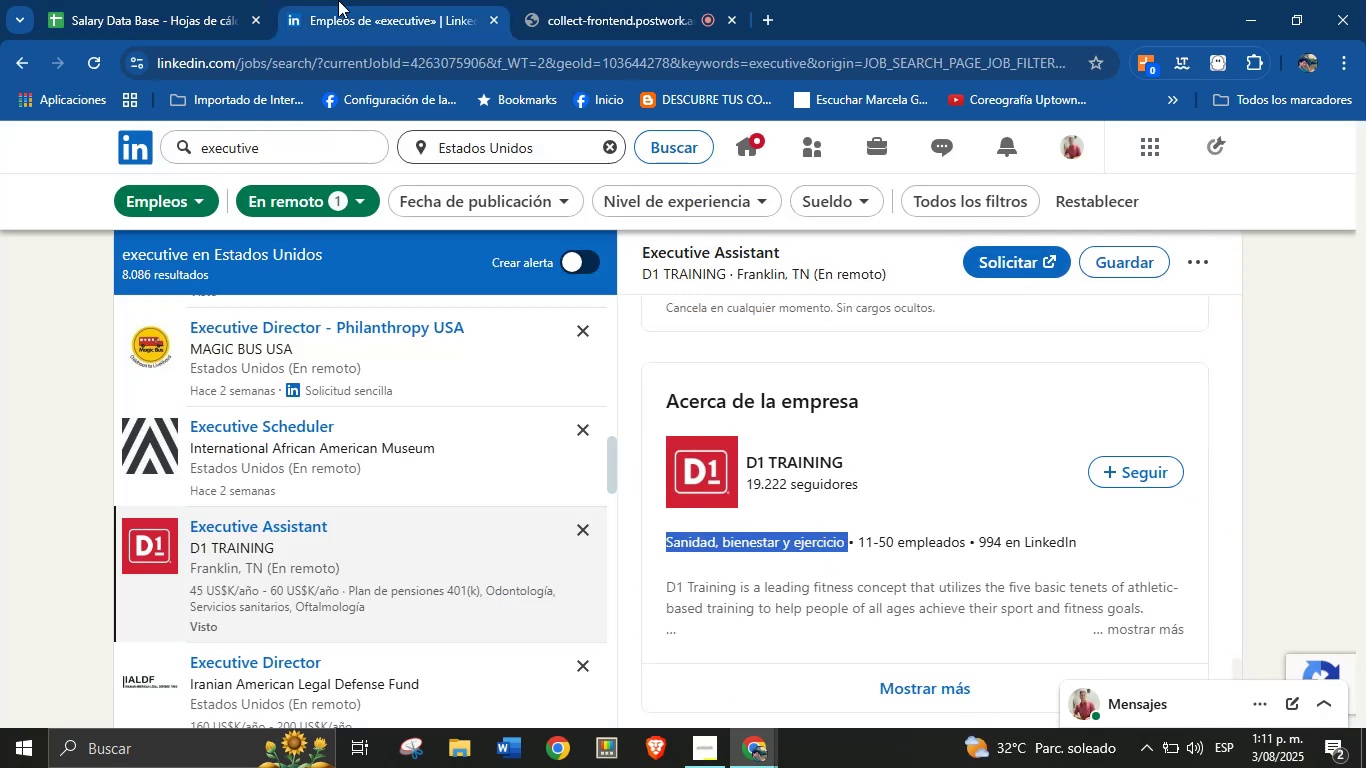 
left_click([157, 0])
 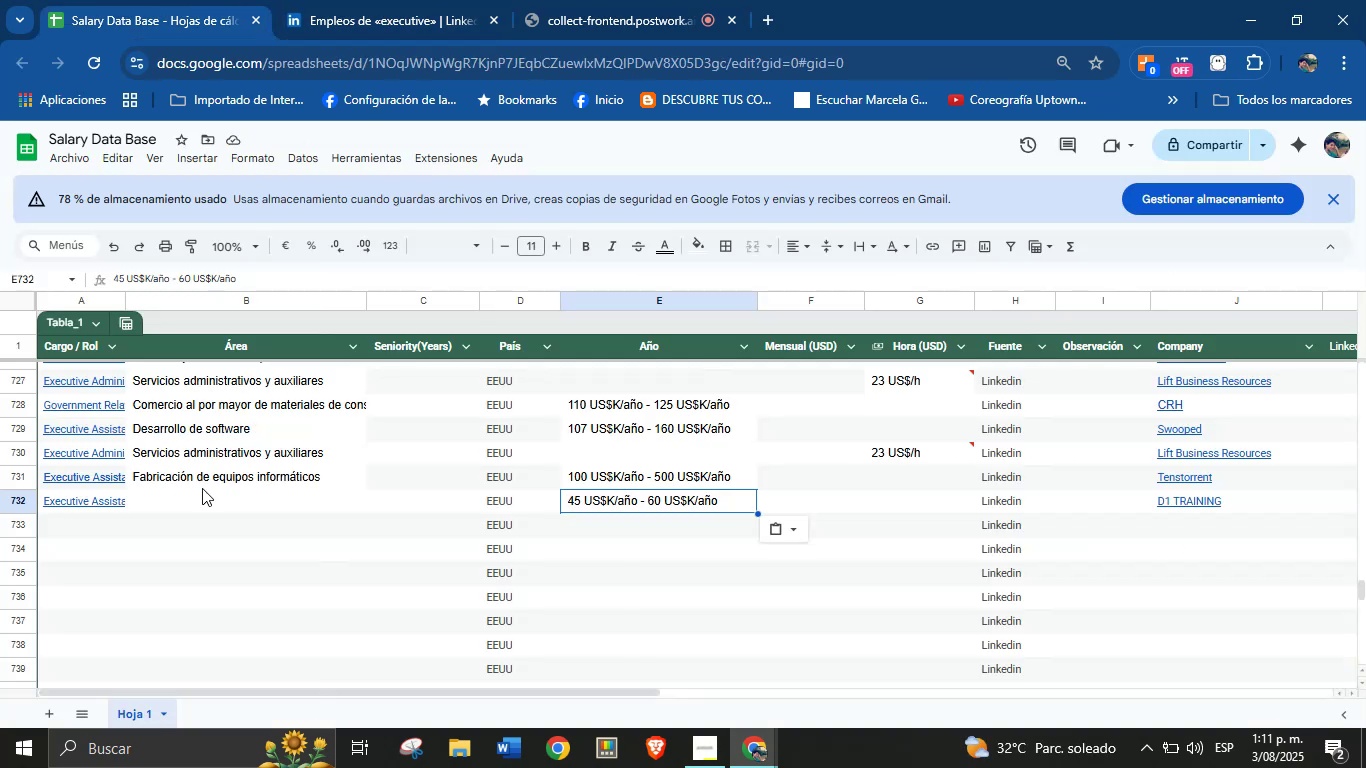 
left_click([191, 499])
 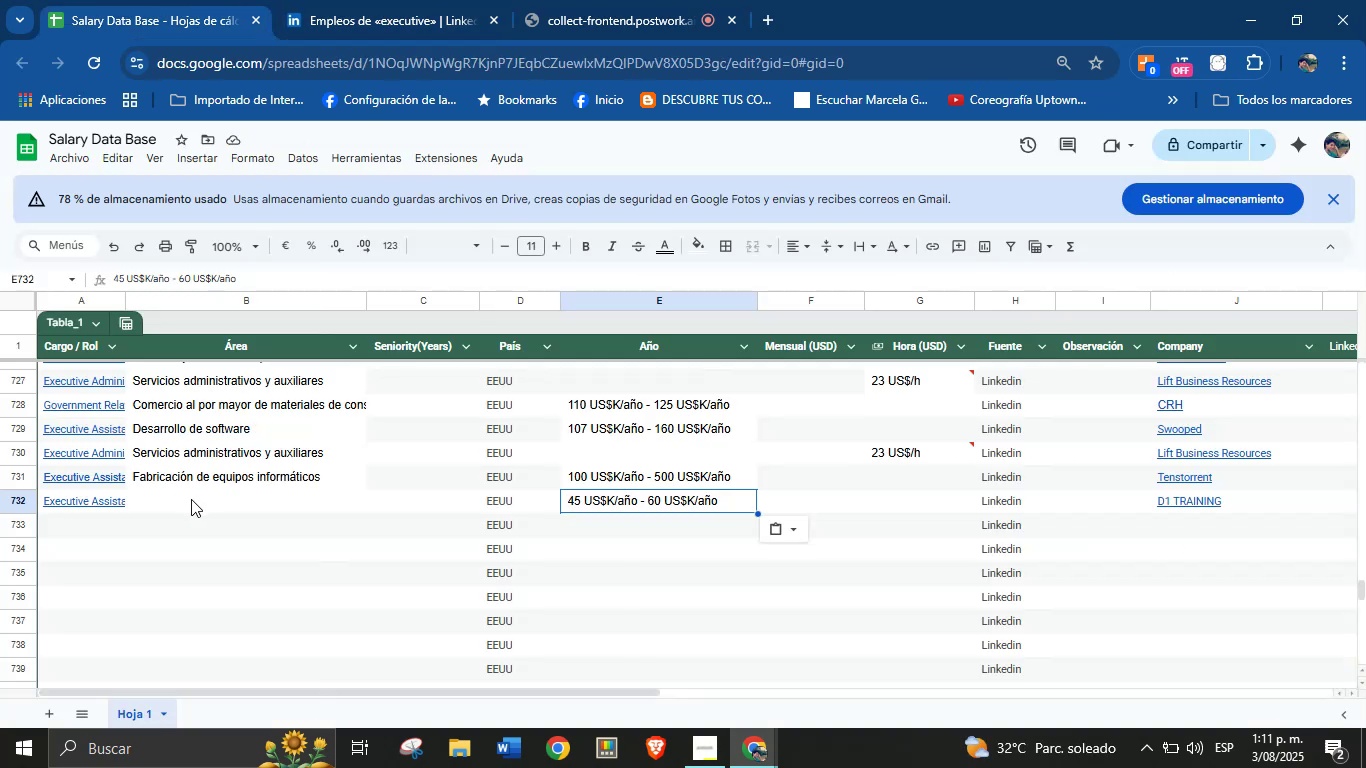 
key(Control+V)
 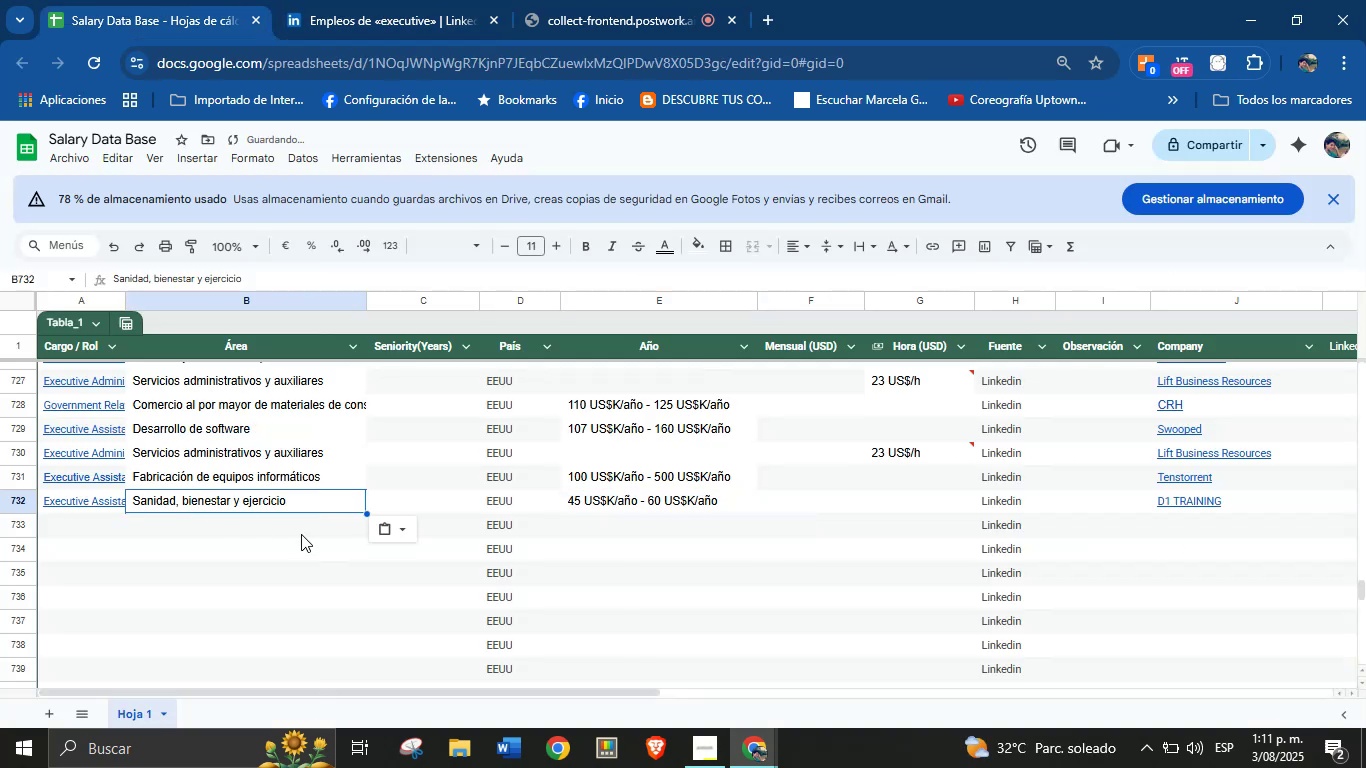 
scroll: coordinate [363, 547], scroll_direction: down, amount: 1.0
 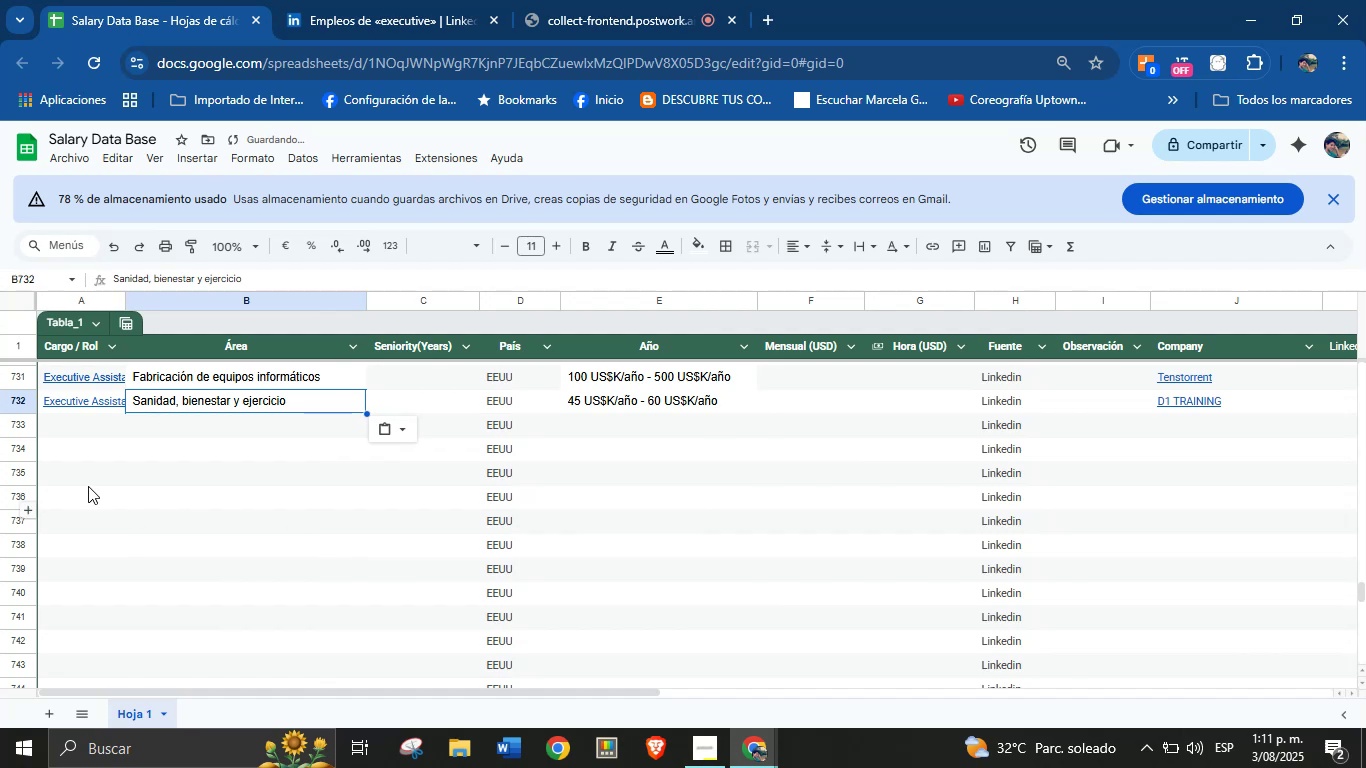 
left_click([456, 0])
 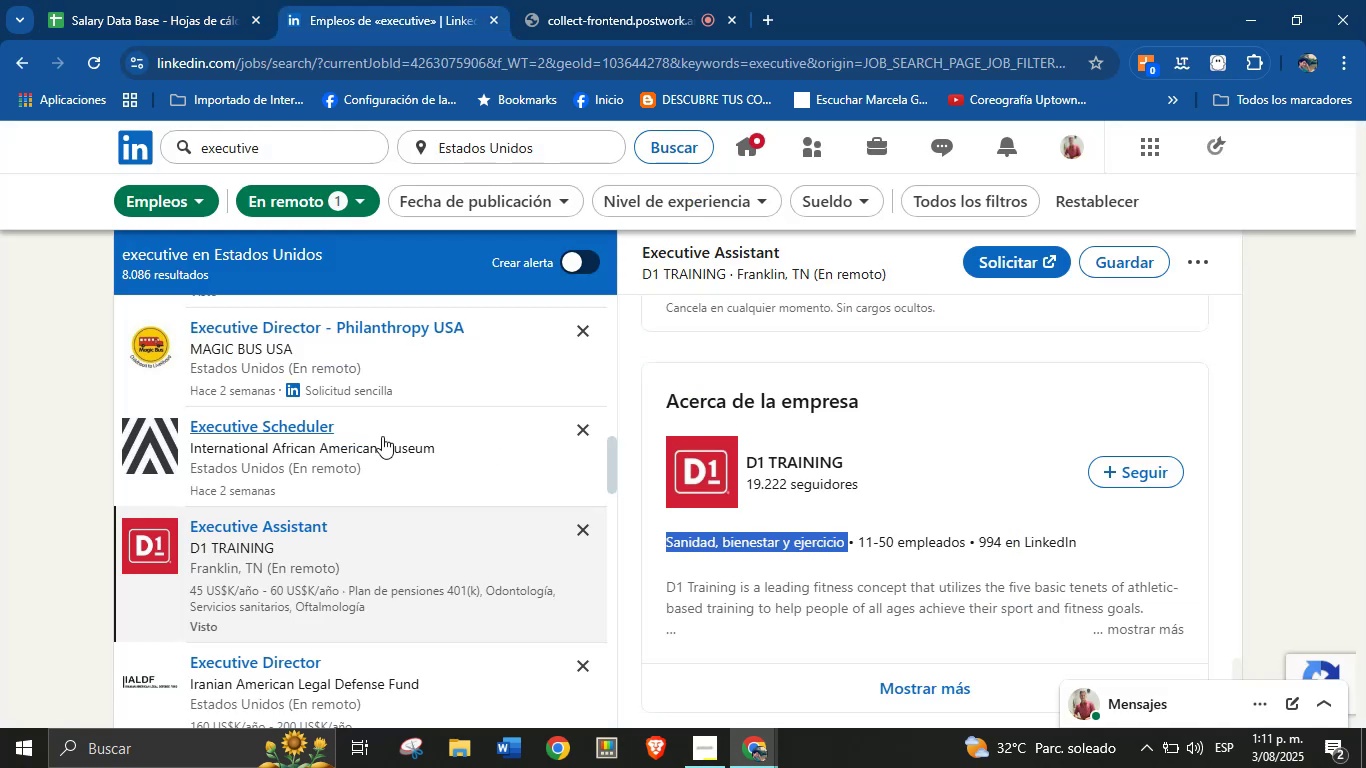 
scroll: coordinate [353, 553], scroll_direction: down, amount: 2.0
 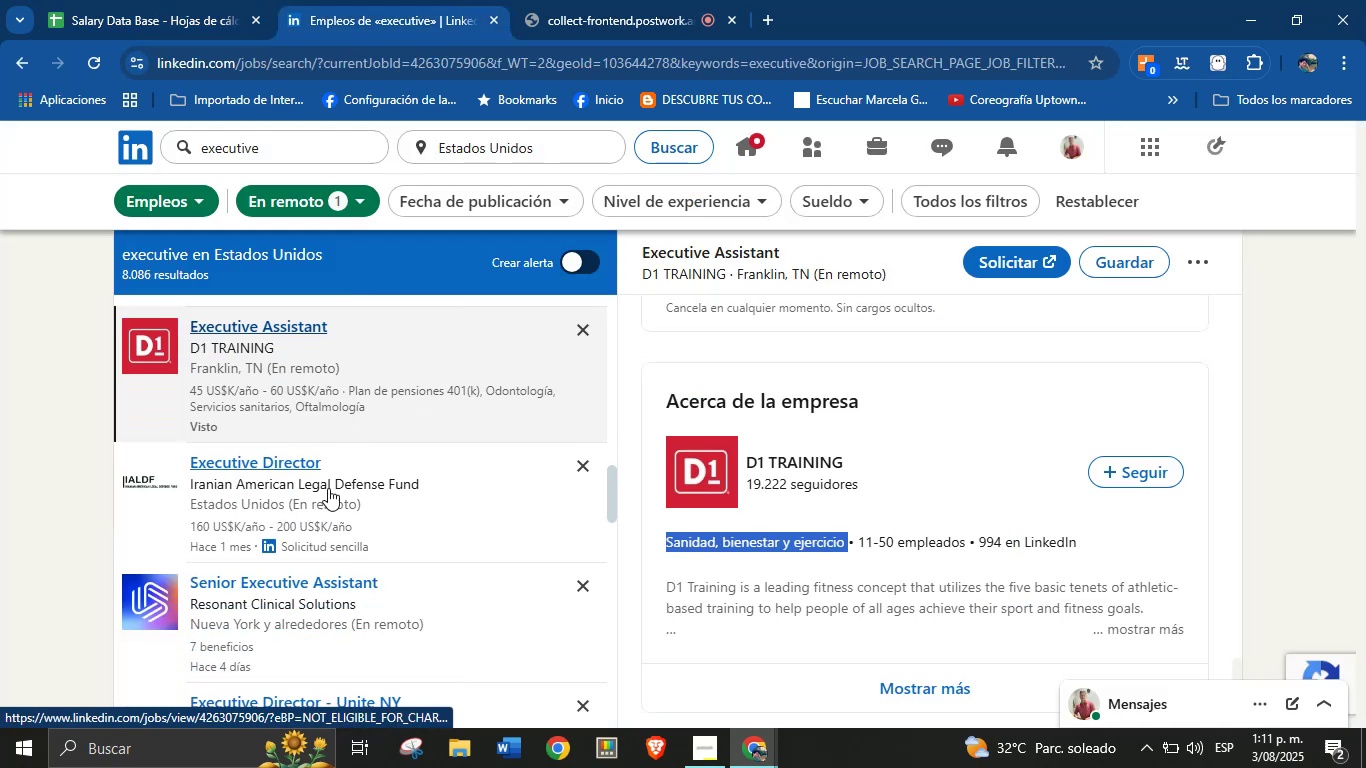 
left_click([281, 461])
 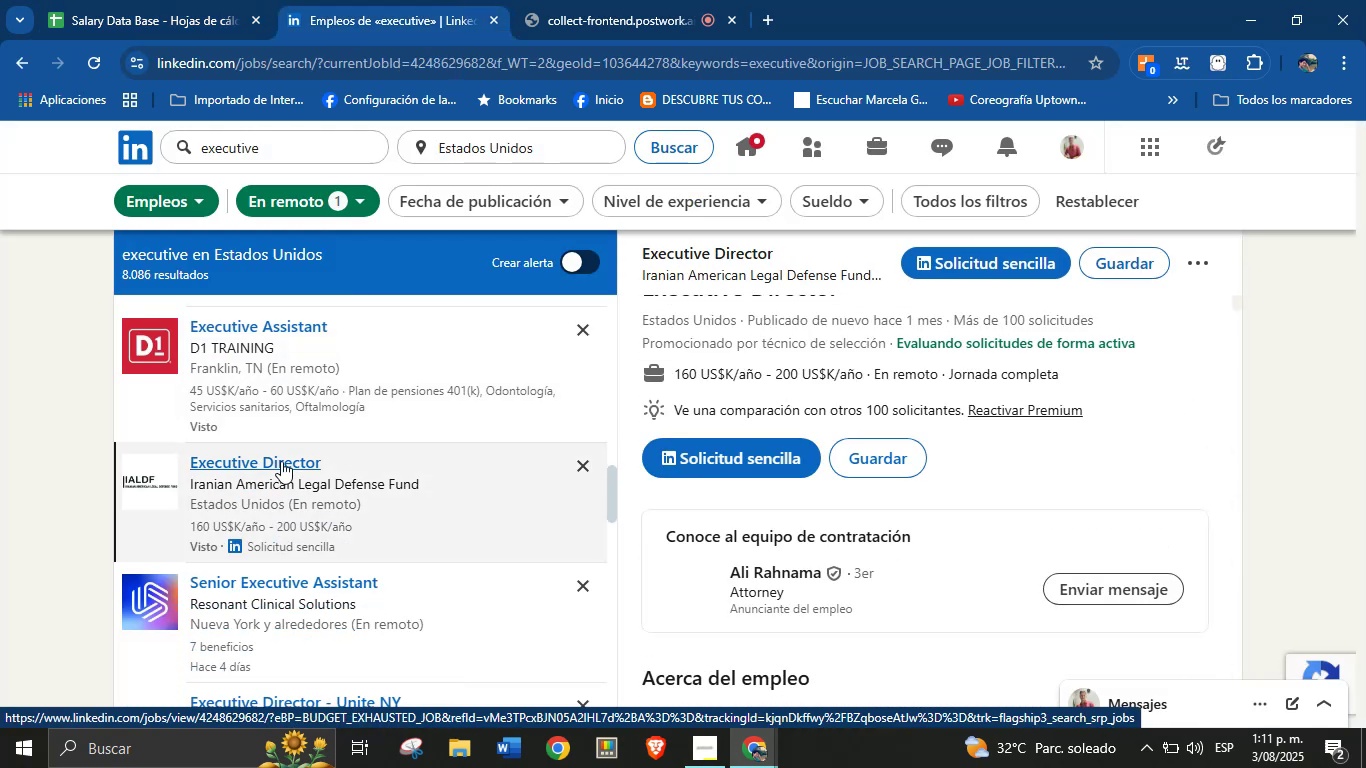 
scroll: coordinate [1077, 434], scroll_direction: up, amount: 2.0
 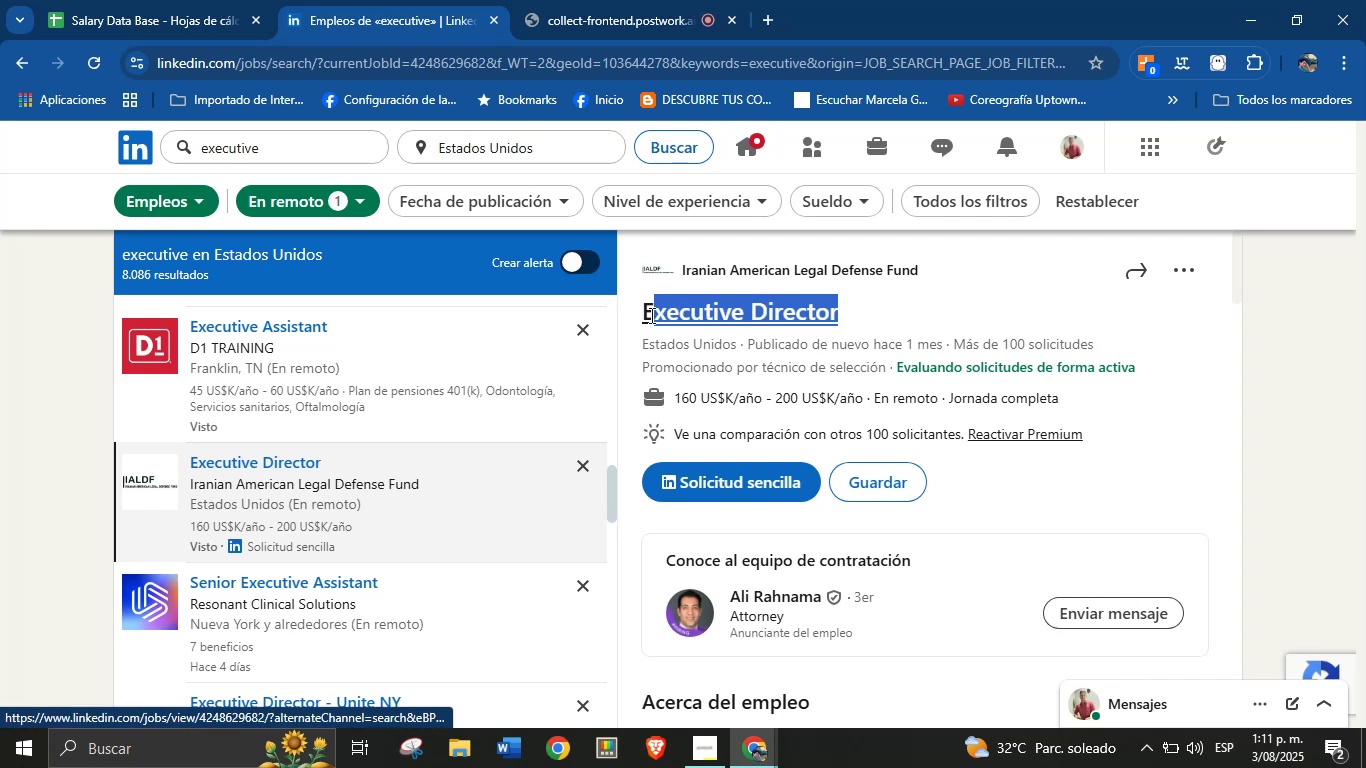 
key(Control+C)
 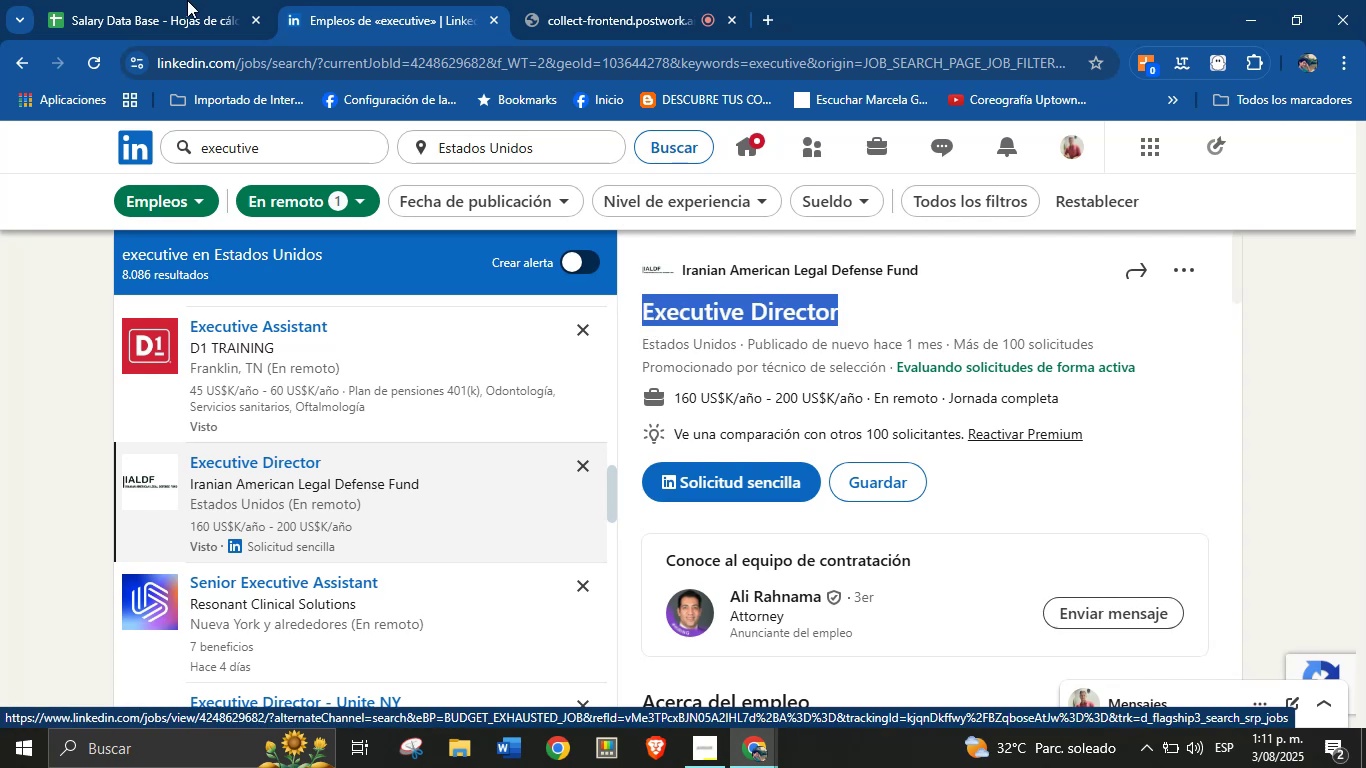 
left_click([156, 0])
 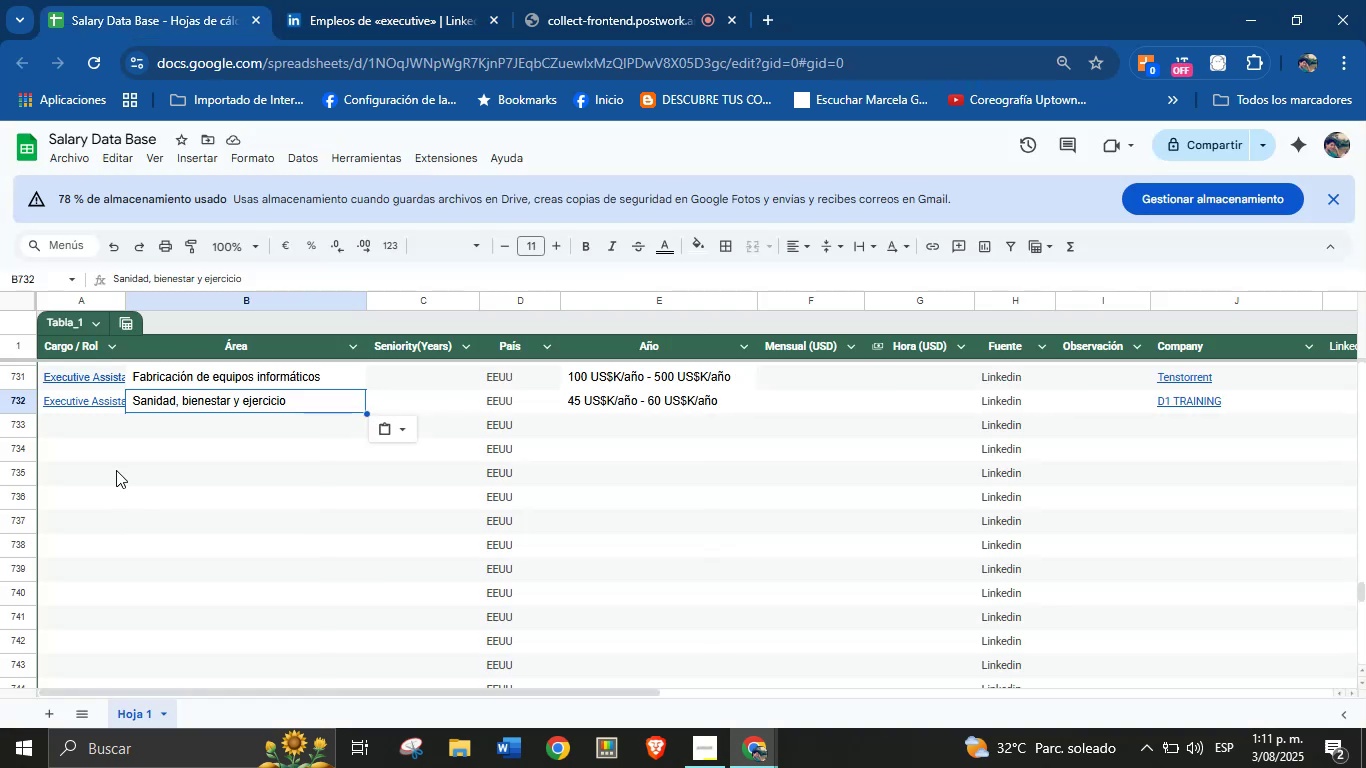 
left_click([88, 425])
 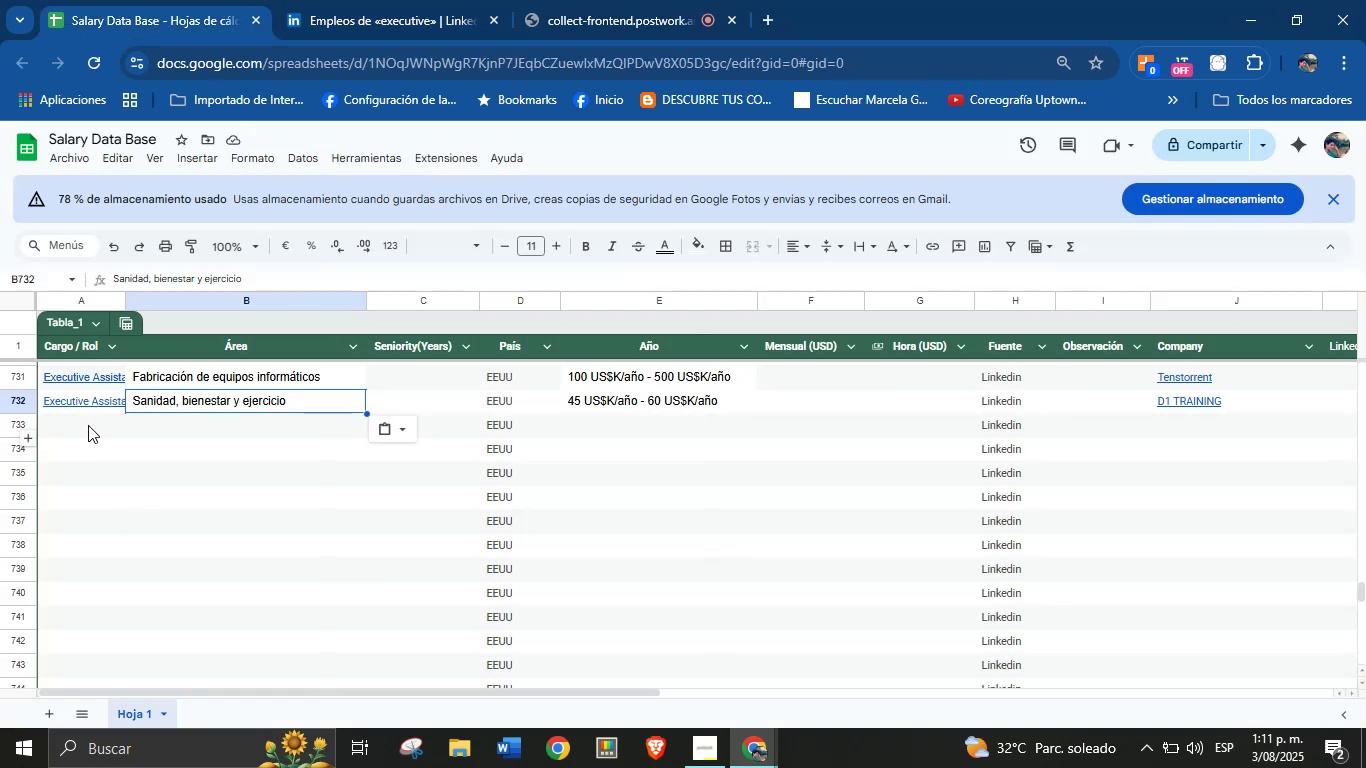 
key(Control+V)
 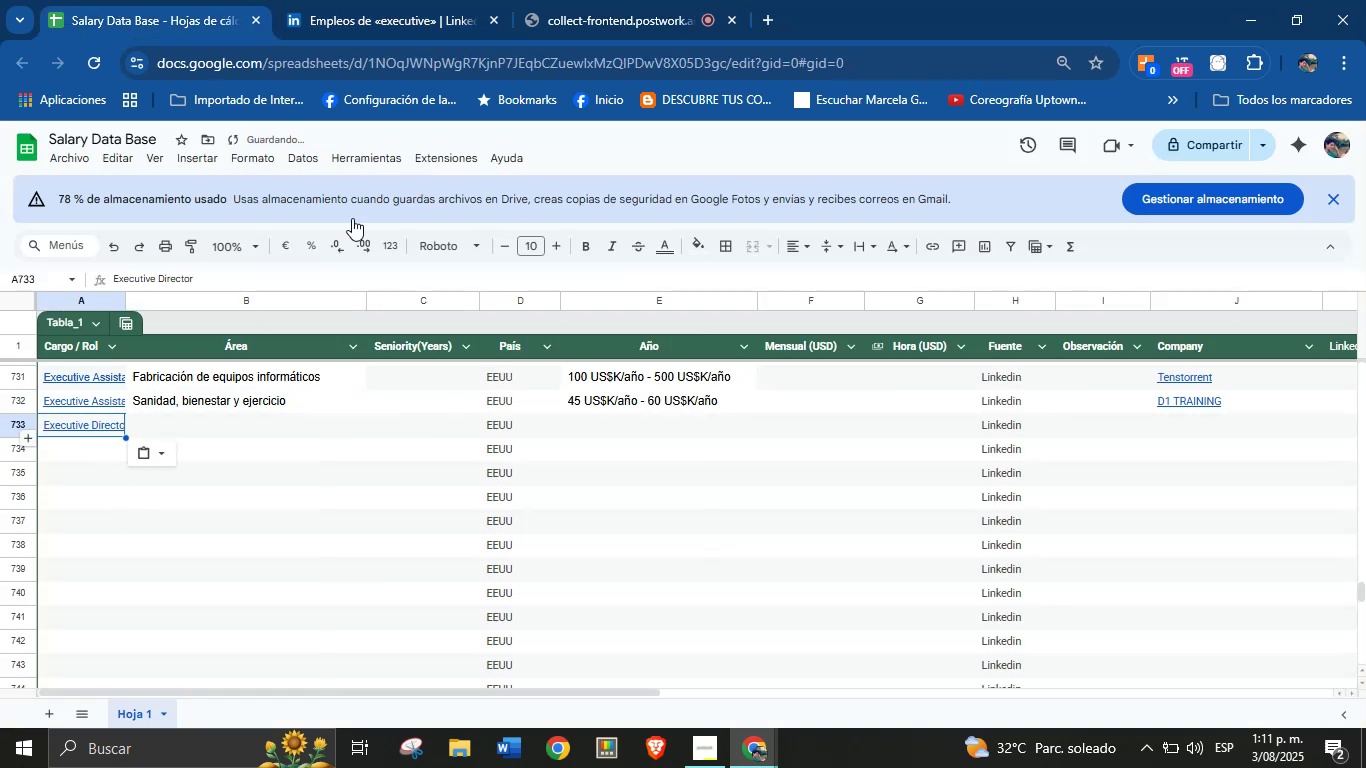 
left_click([467, 0])
 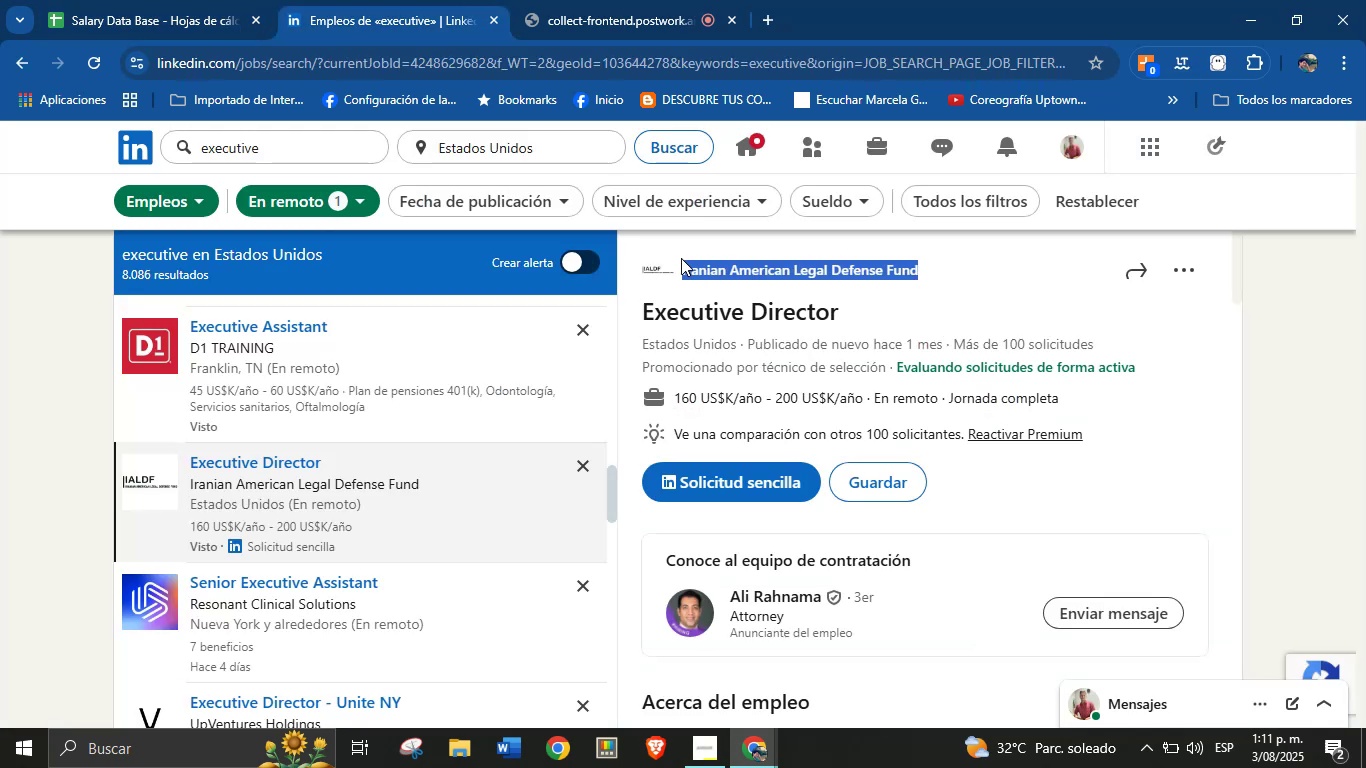 
key(Control+C)
 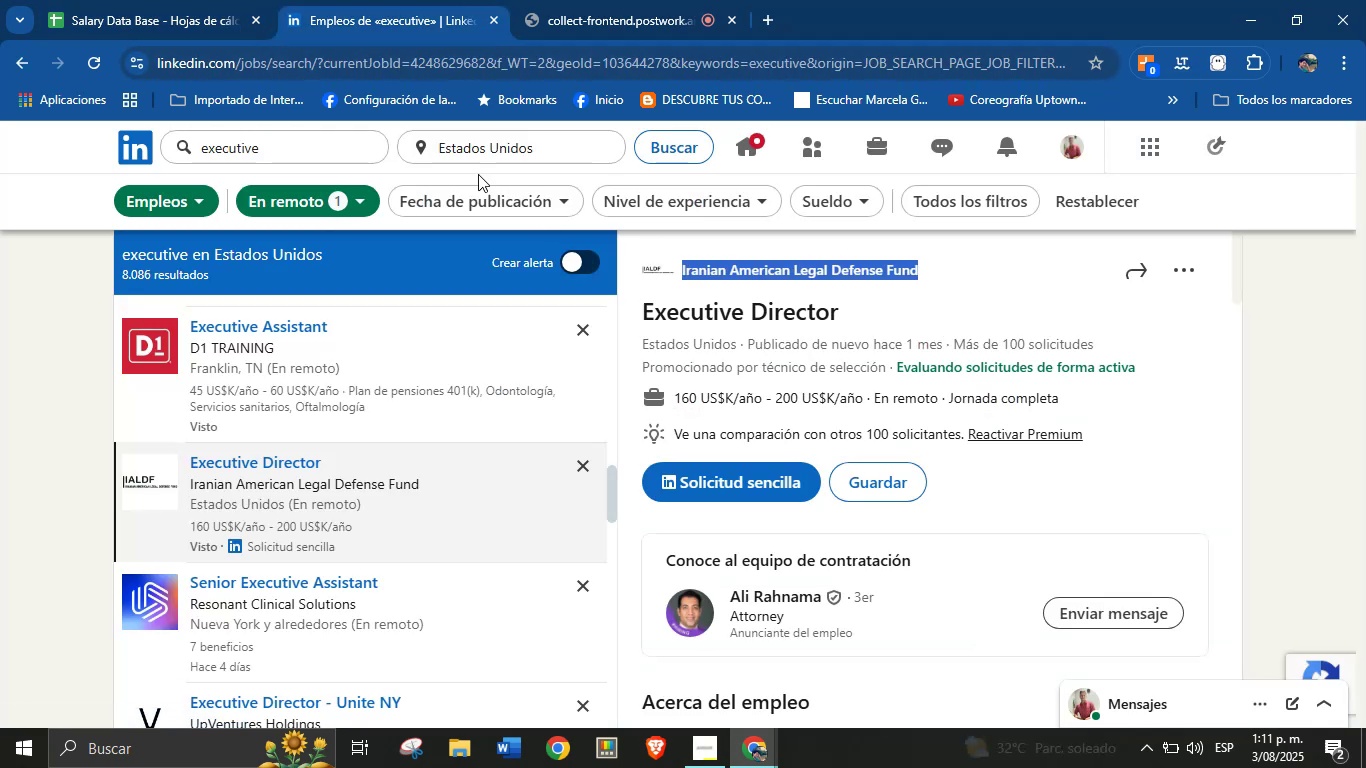 
left_click([134, 0])
 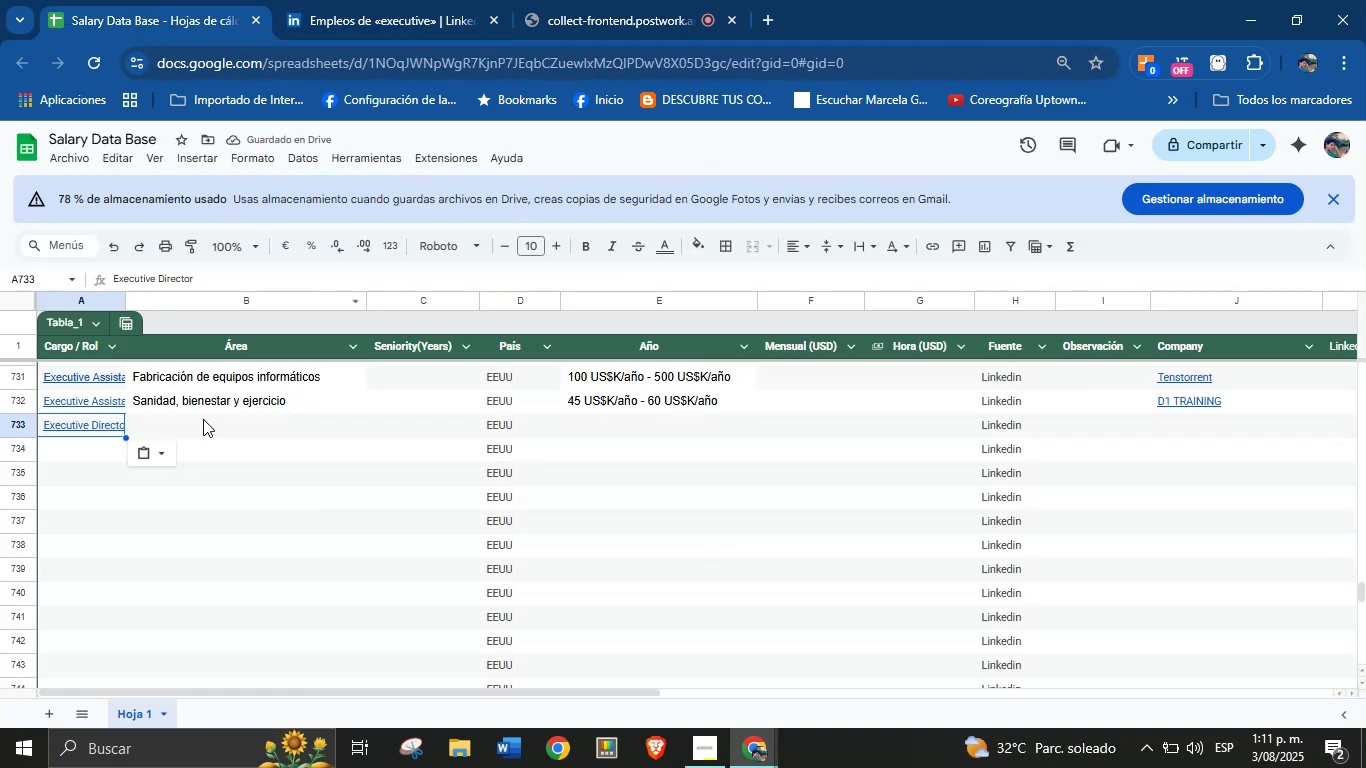 
left_click([201, 420])
 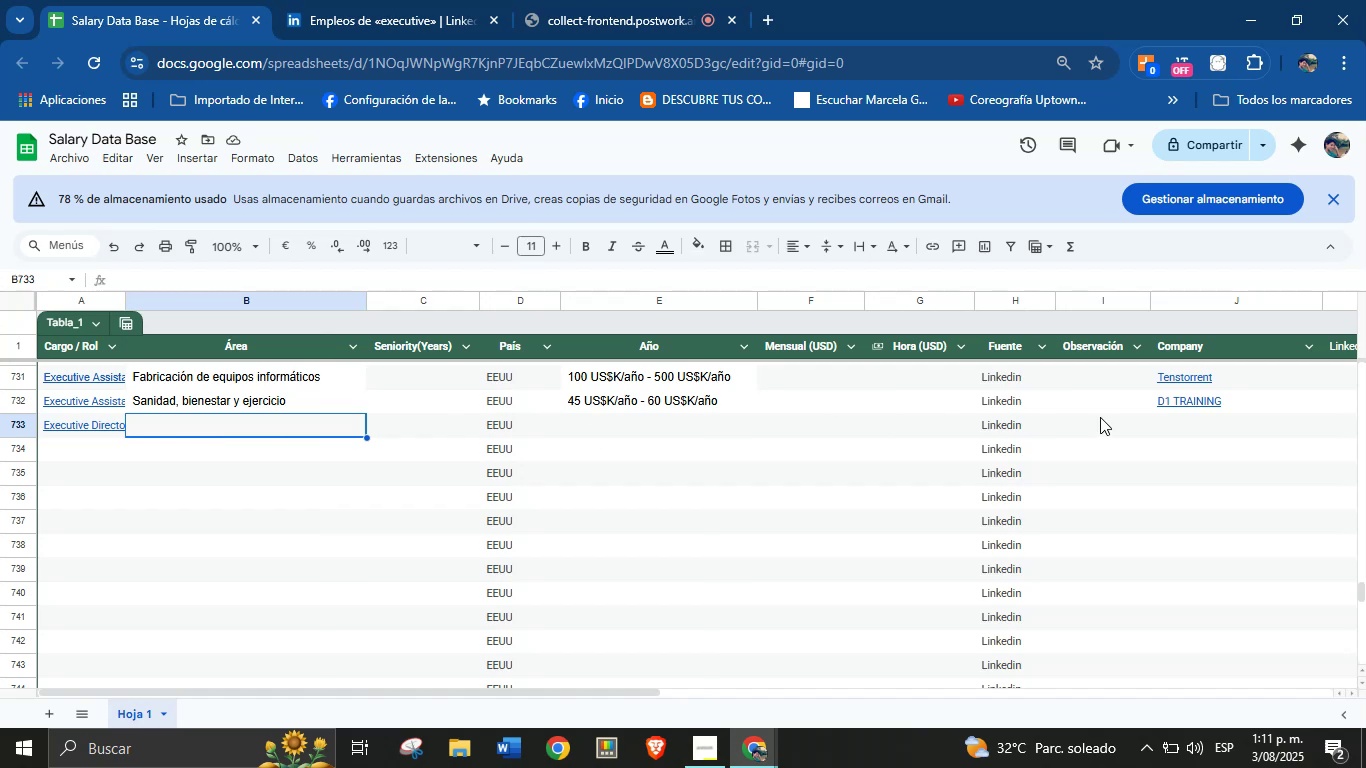 
left_click([1175, 430])
 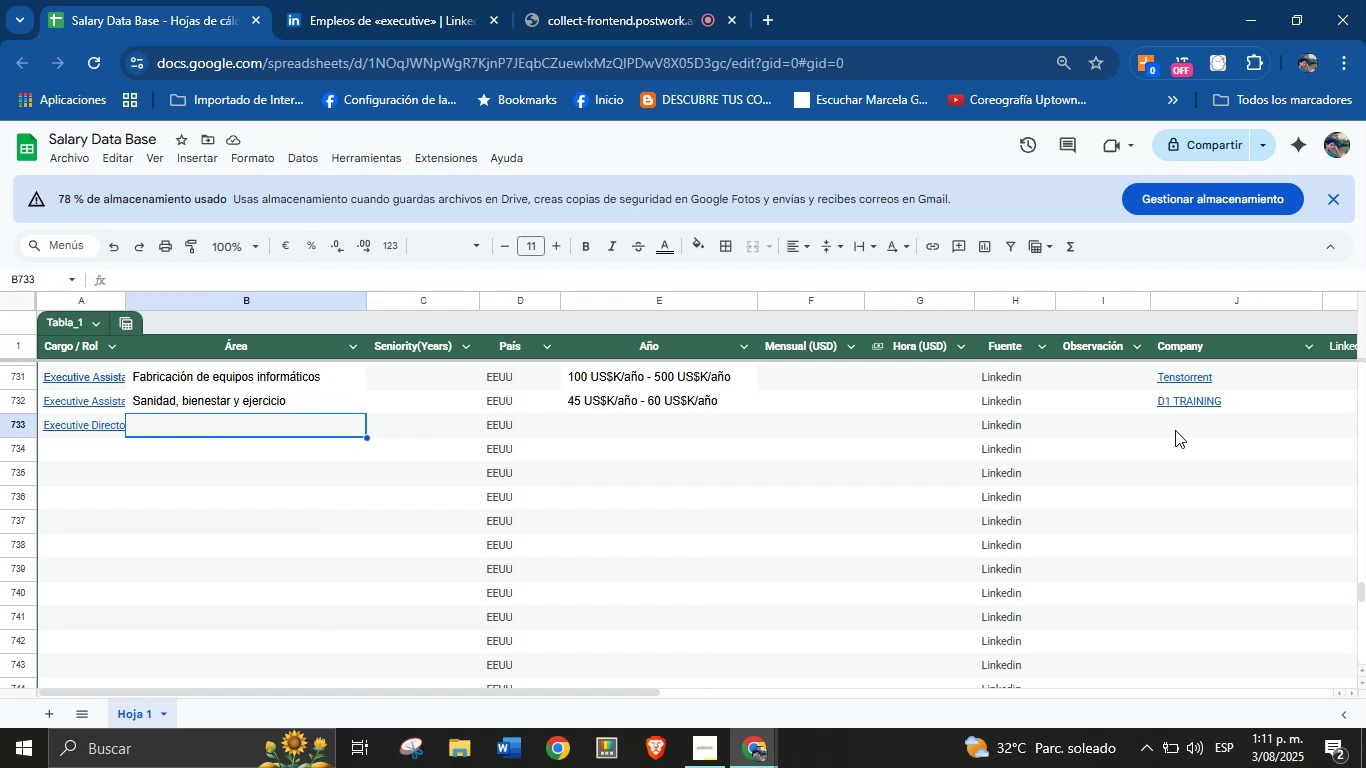 
key(Control+V)
 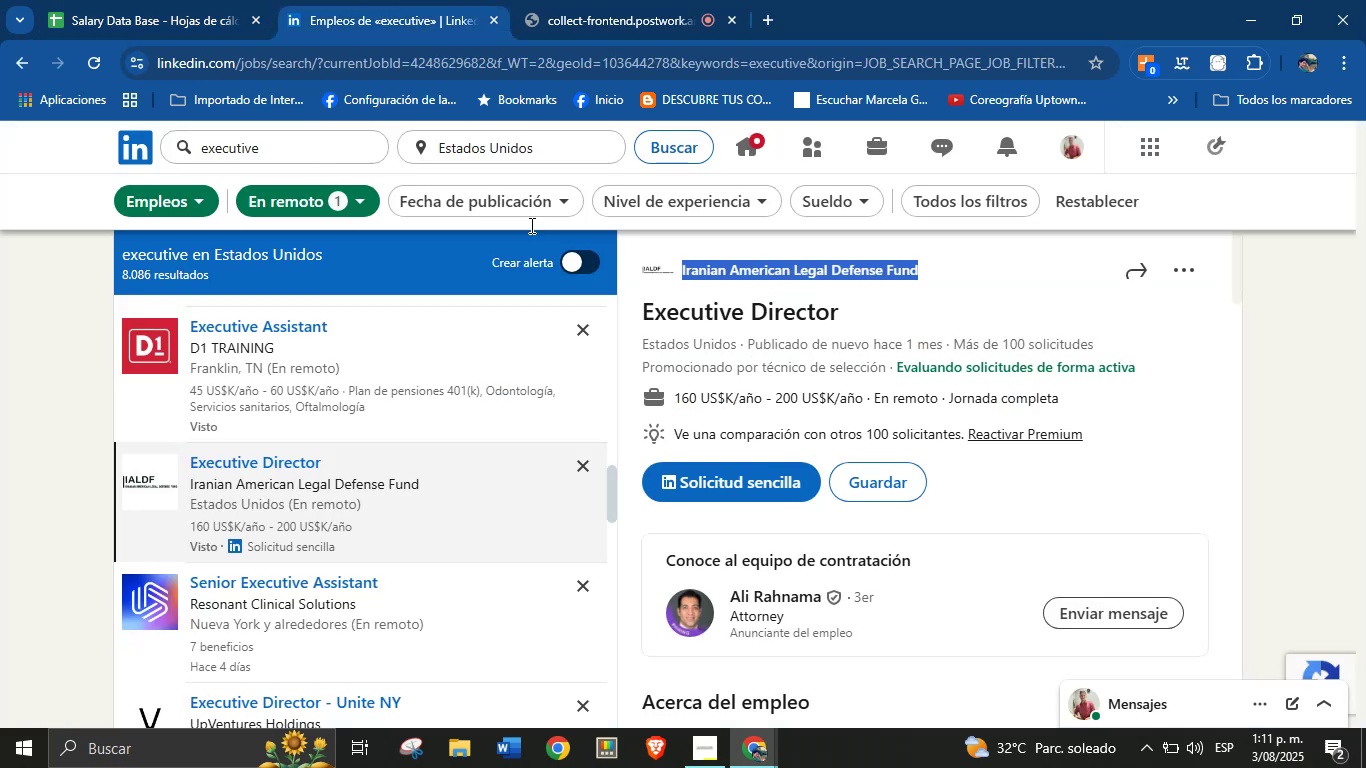 
scroll: coordinate [734, 373], scroll_direction: none, amount: 0.0
 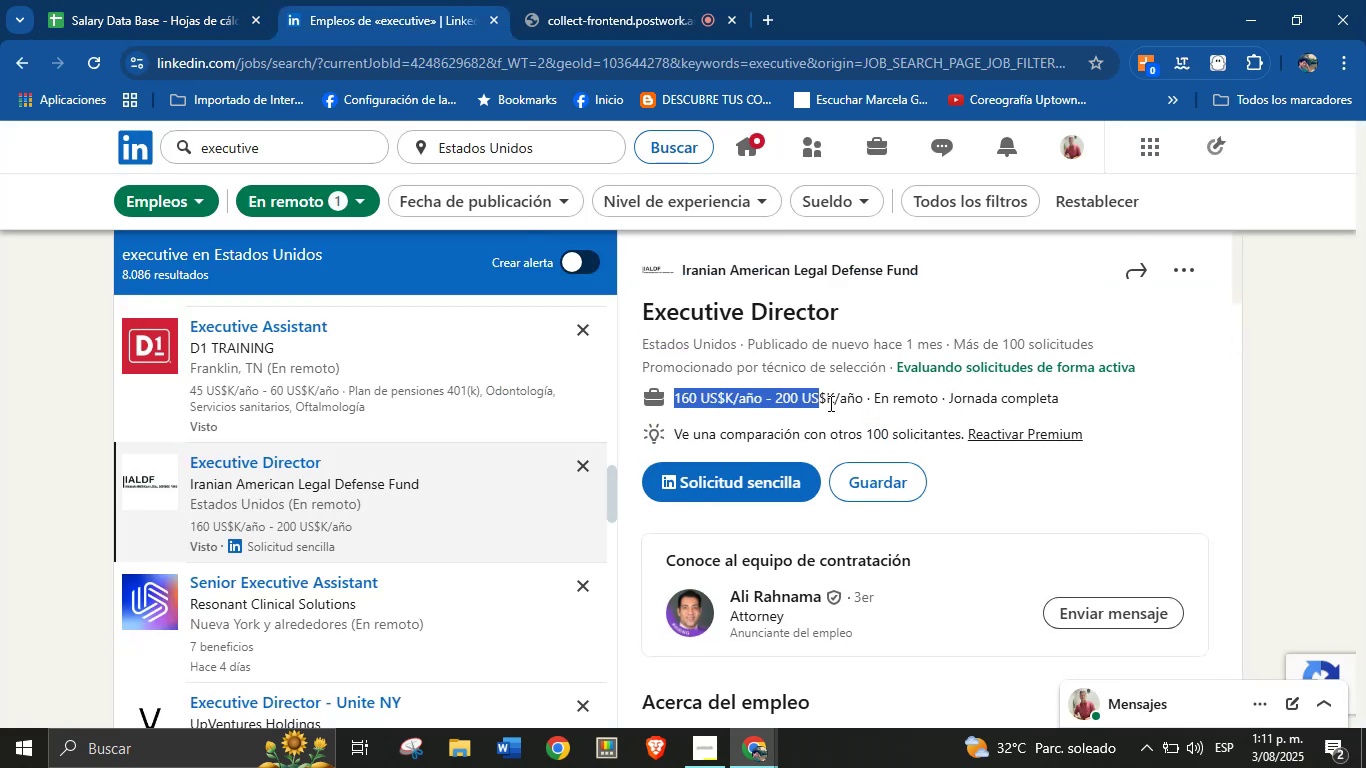 
key(Control+C)
 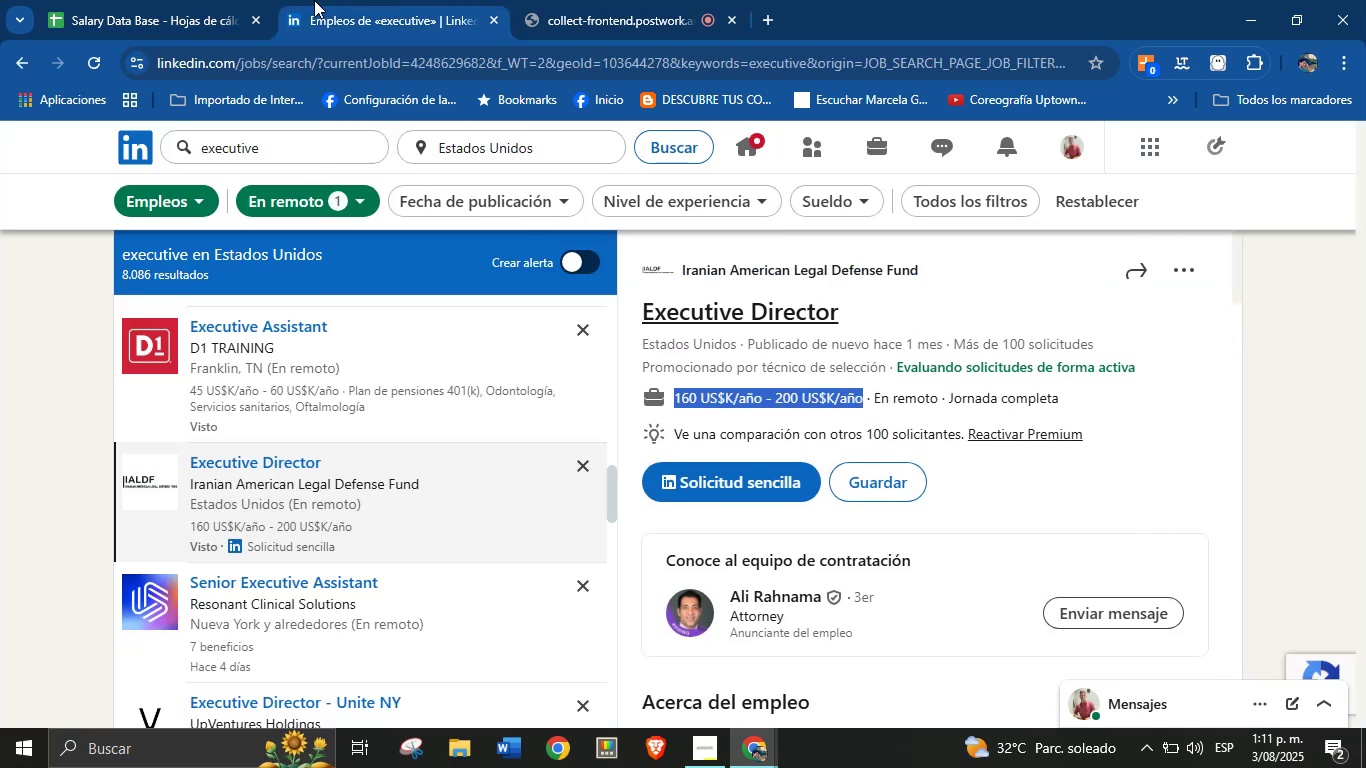 
left_click([265, 0])
 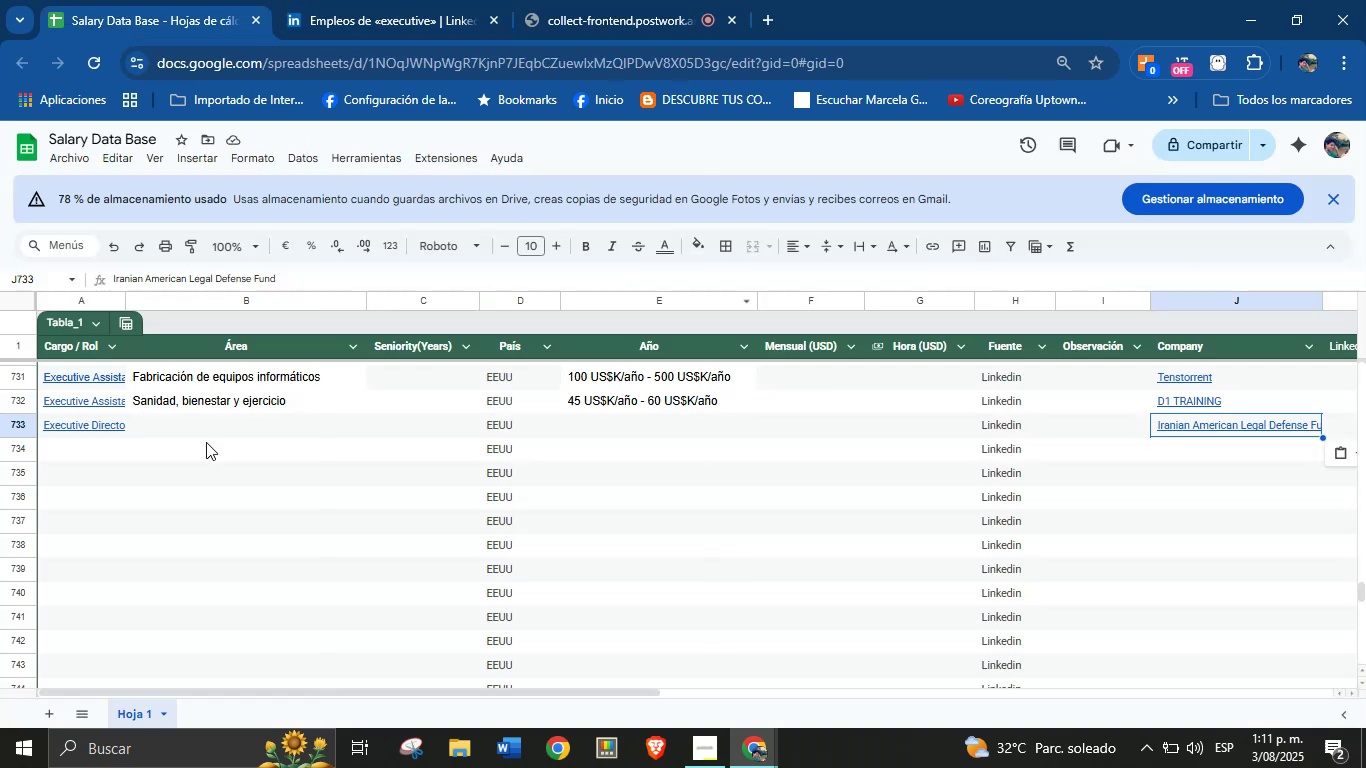 
hold_key(key=ControlLeft, duration=0.58)
 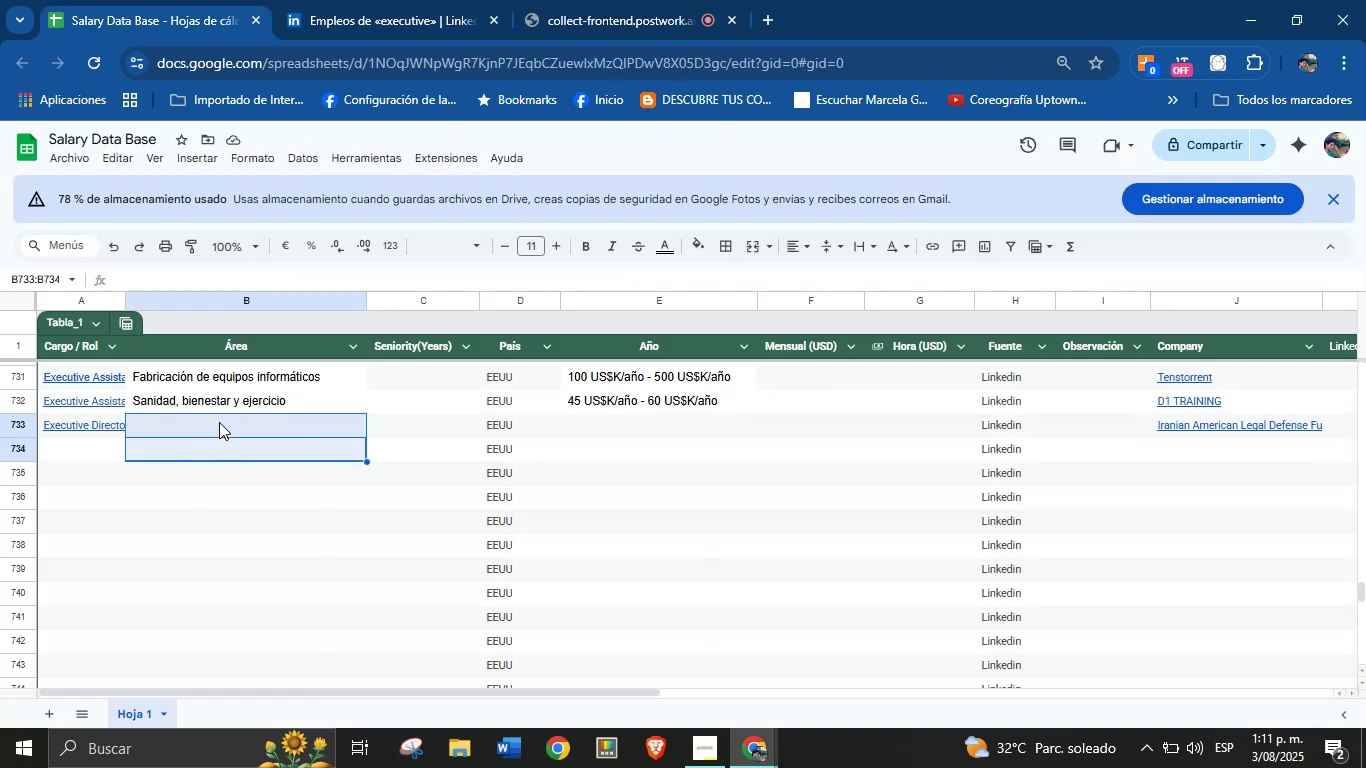 
left_click([220, 420])
 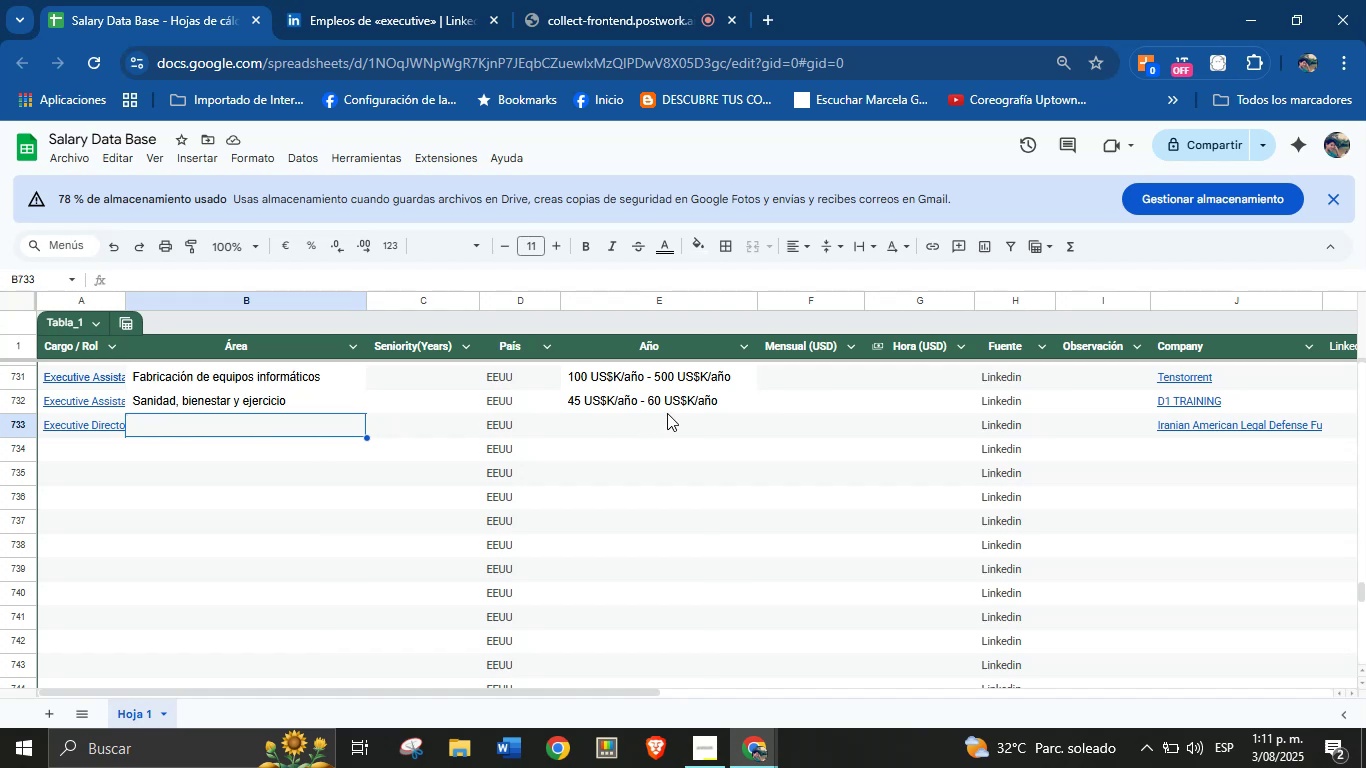 
key(Control+V)
 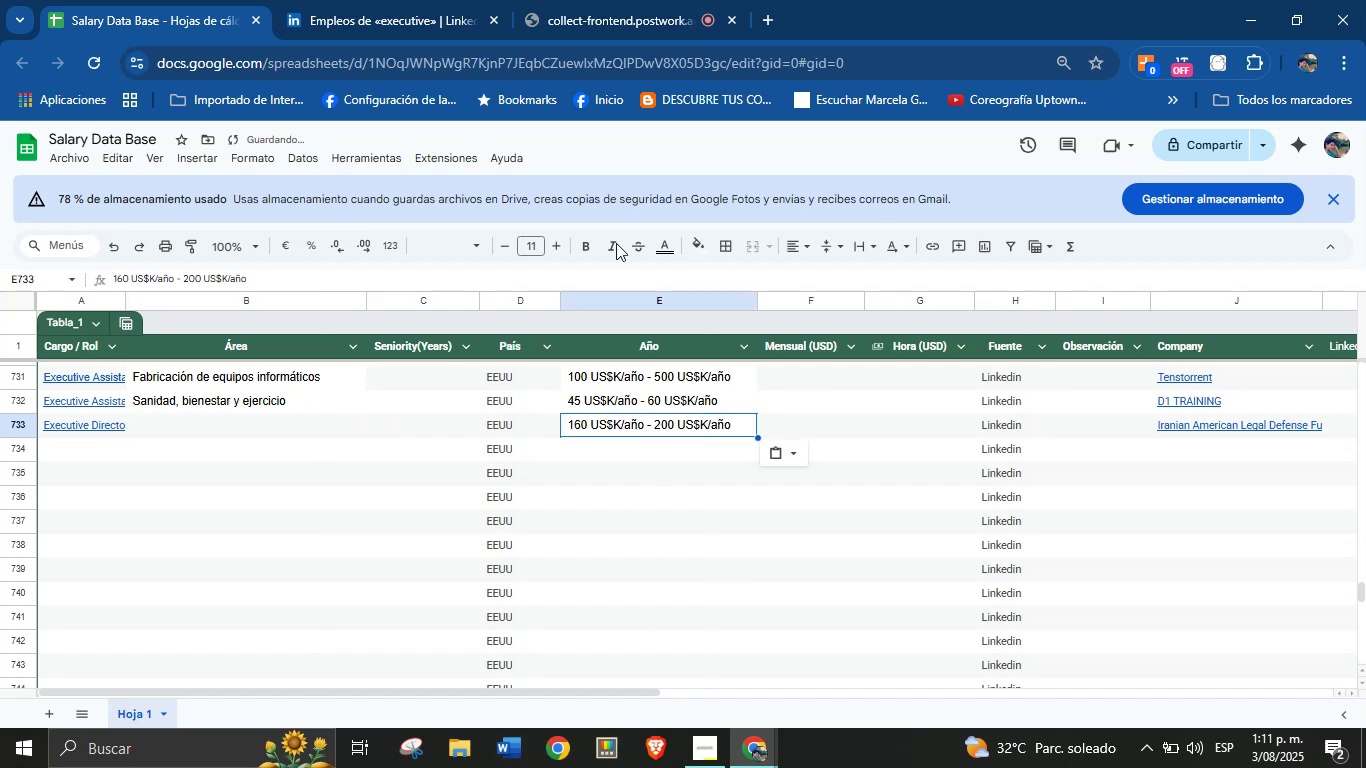 
left_click([444, 0])
 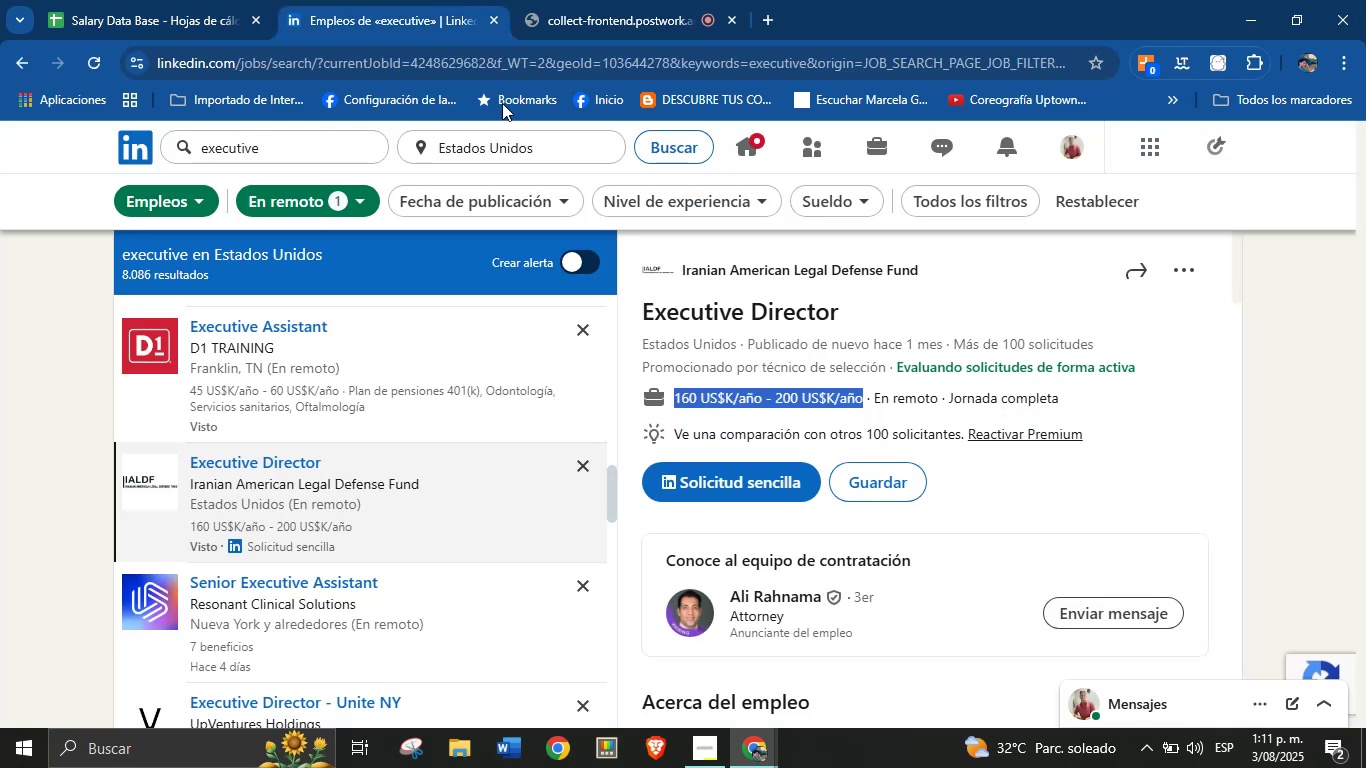 
scroll: coordinate [768, 498], scroll_direction: down, amount: 32.0
 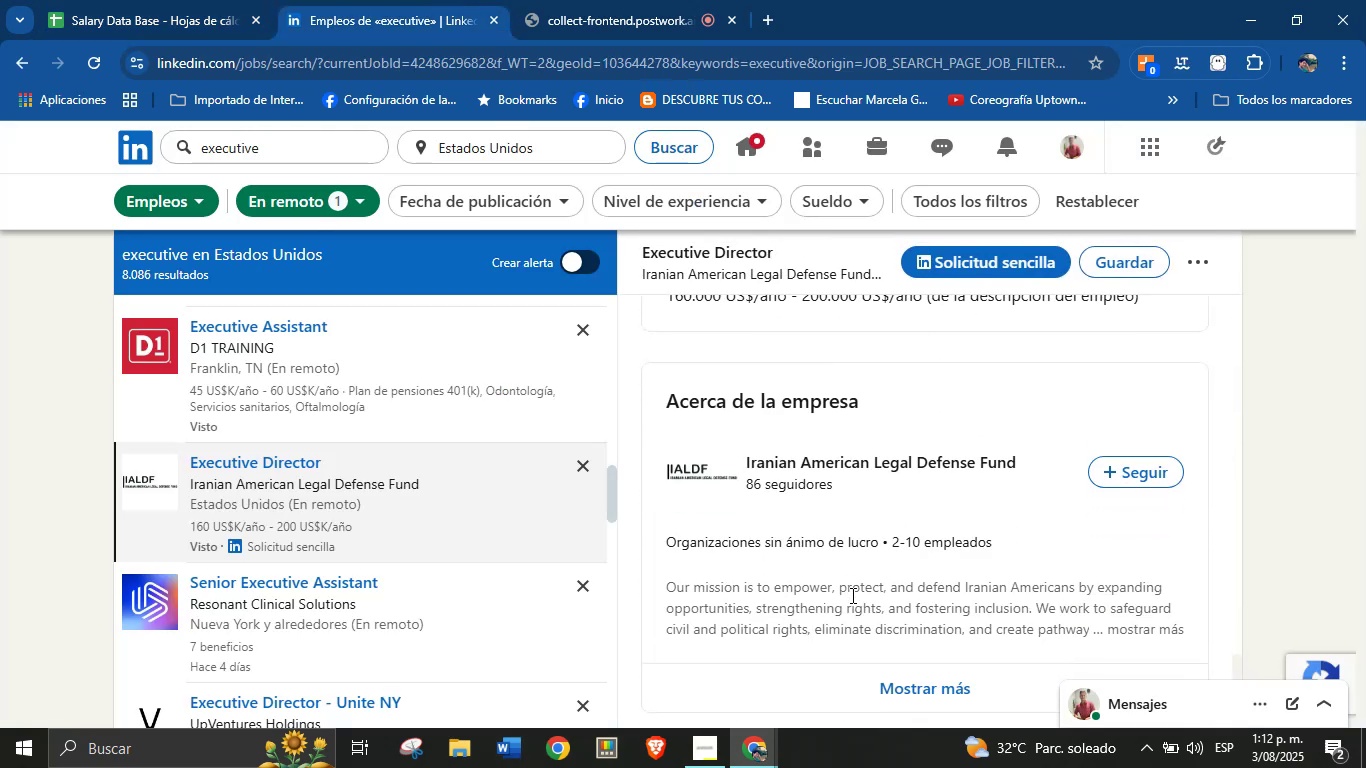 
left_click([942, 687])
 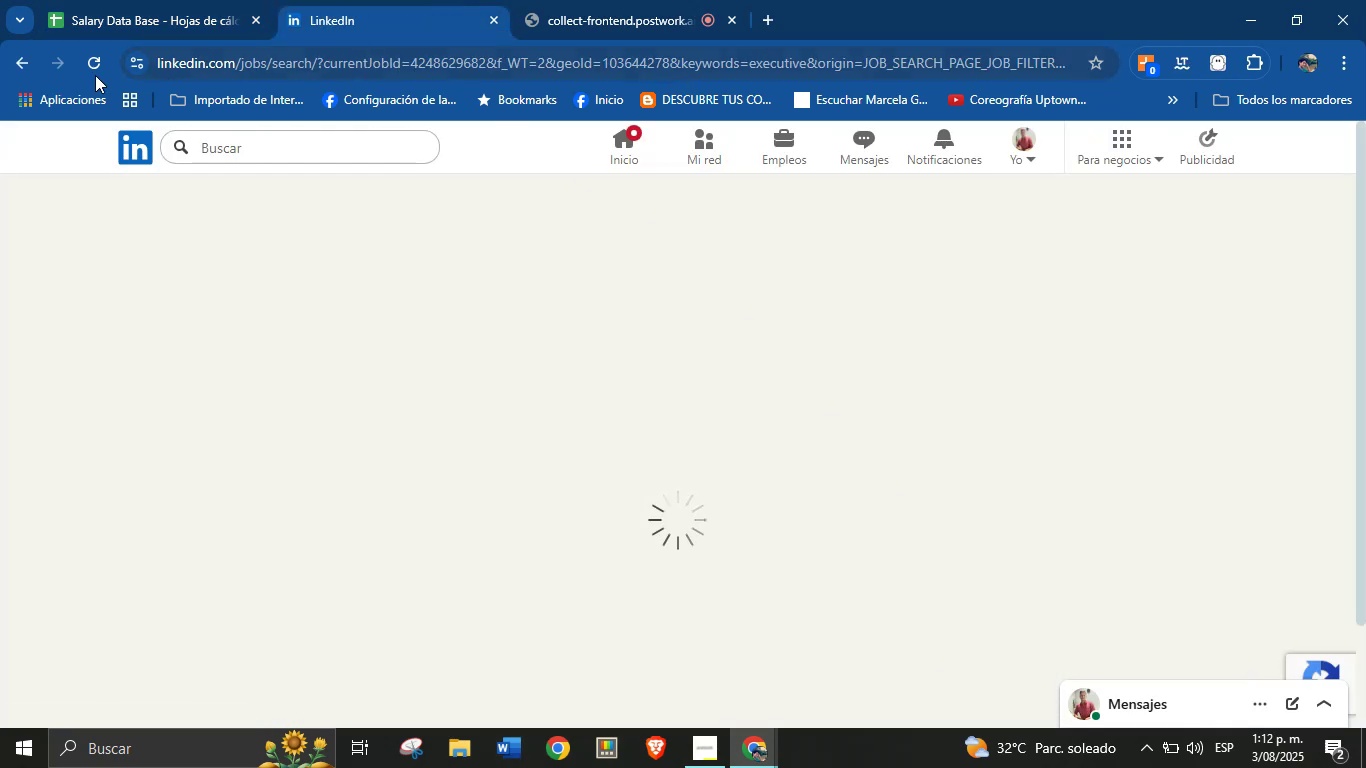 
left_click([28, 58])
 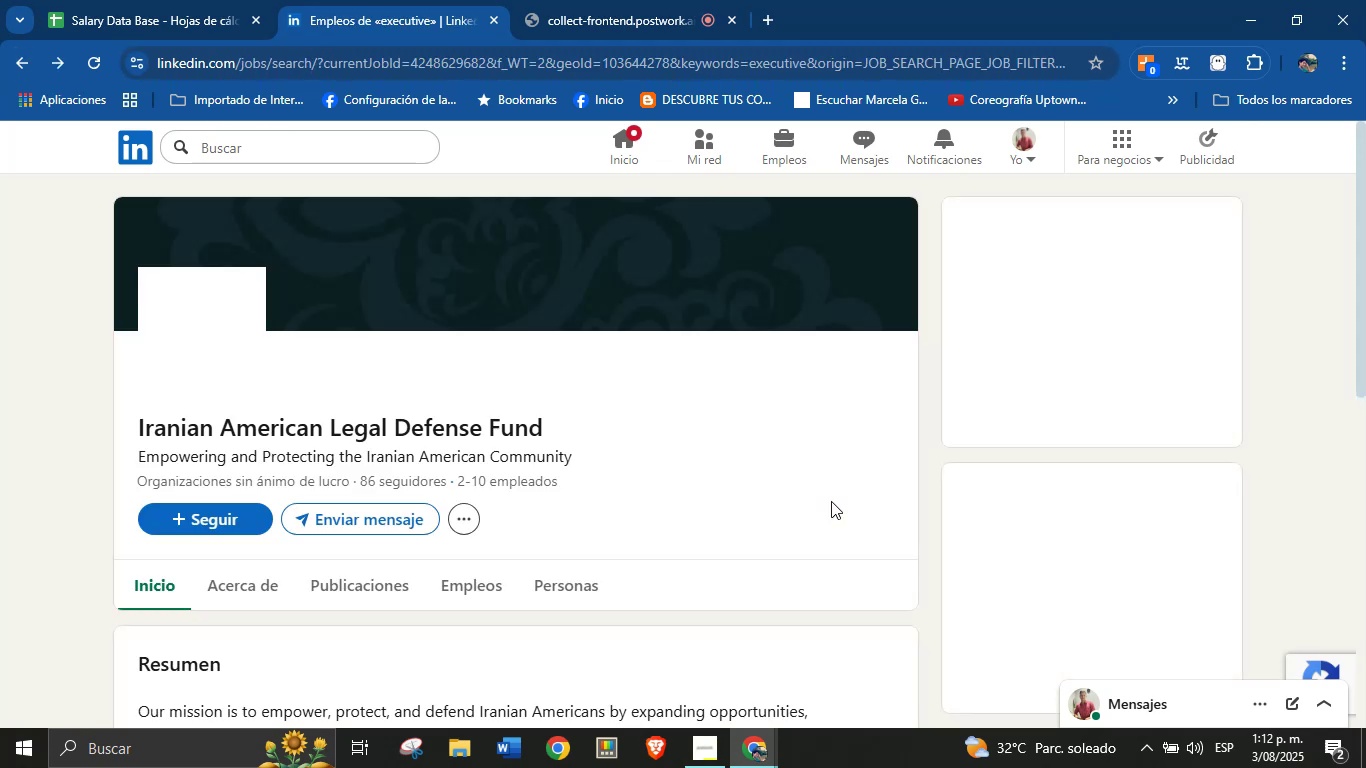 
scroll: coordinate [912, 419], scroll_direction: down, amount: 3.0
 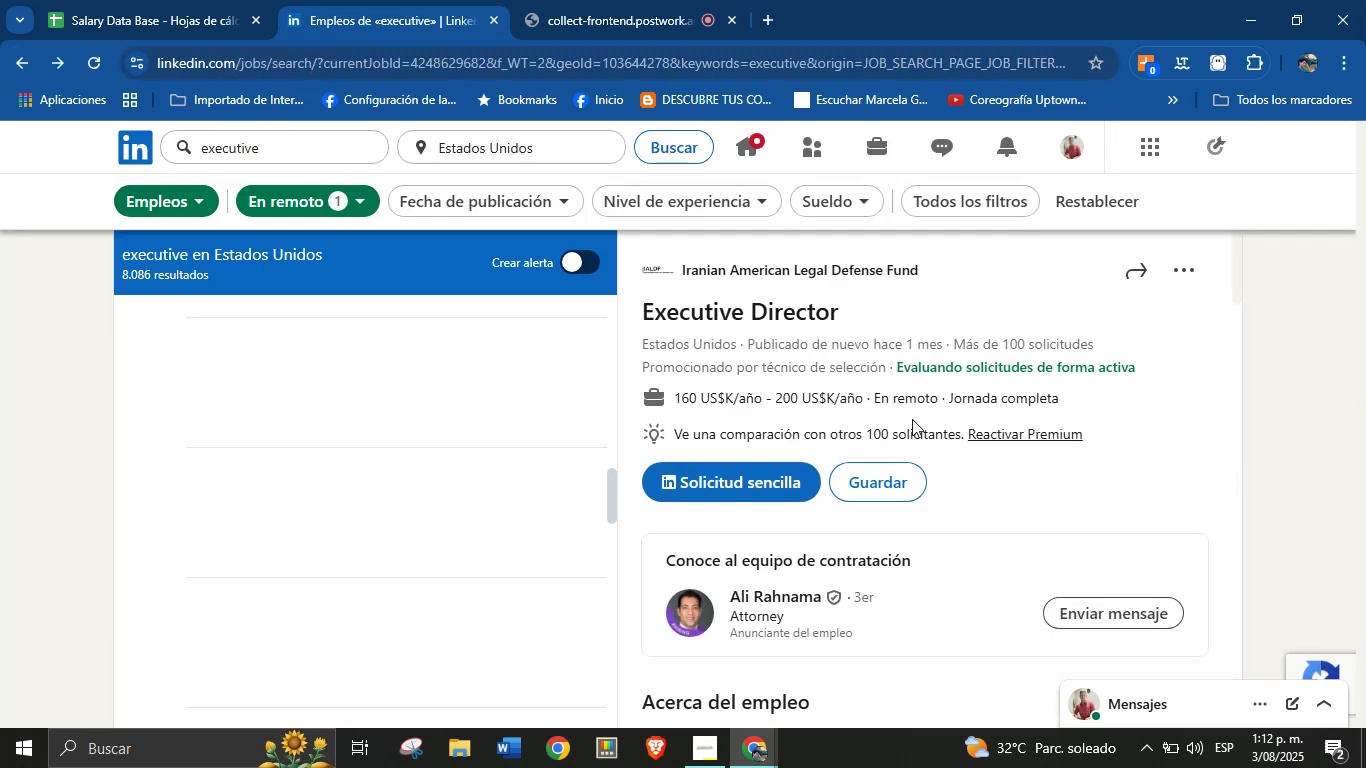 
key(Control+ControlLeft)
 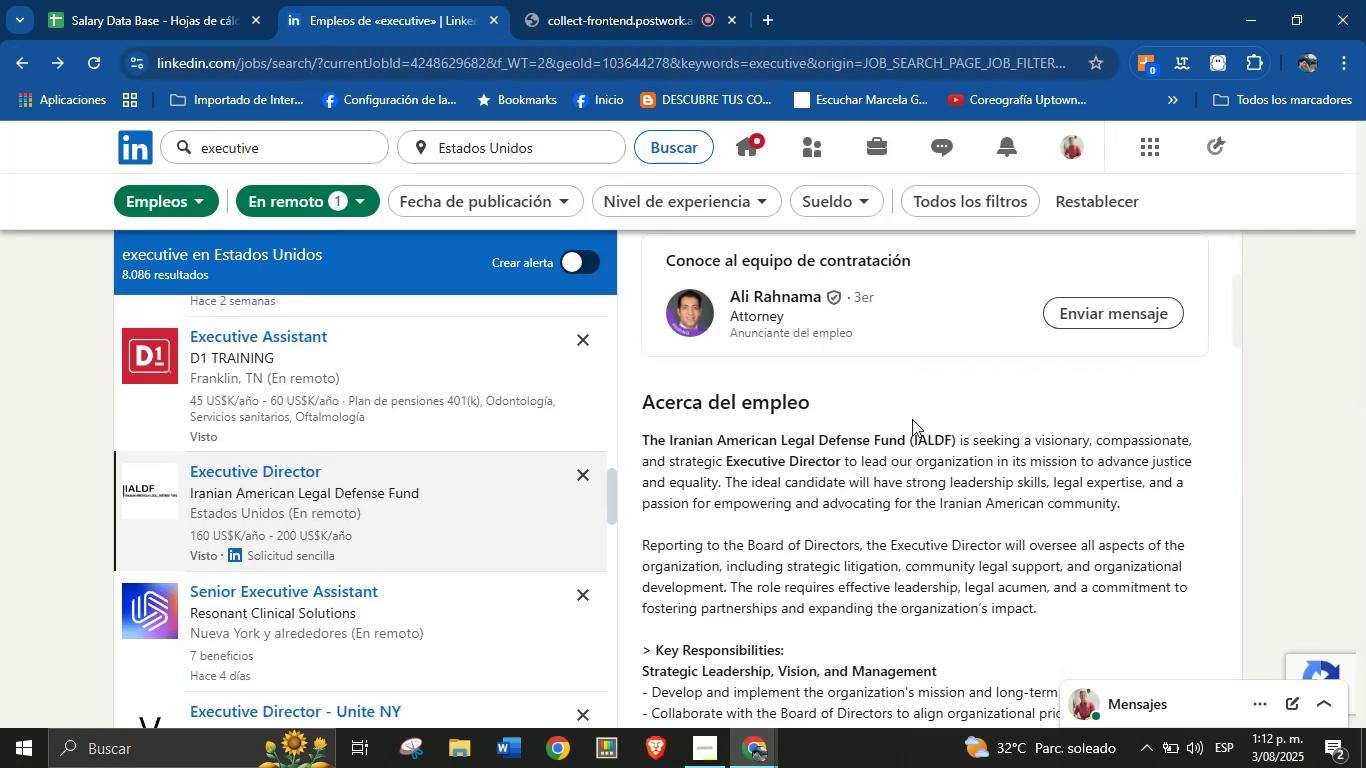 
scroll: coordinate [887, 468], scroll_direction: down, amount: 32.0
 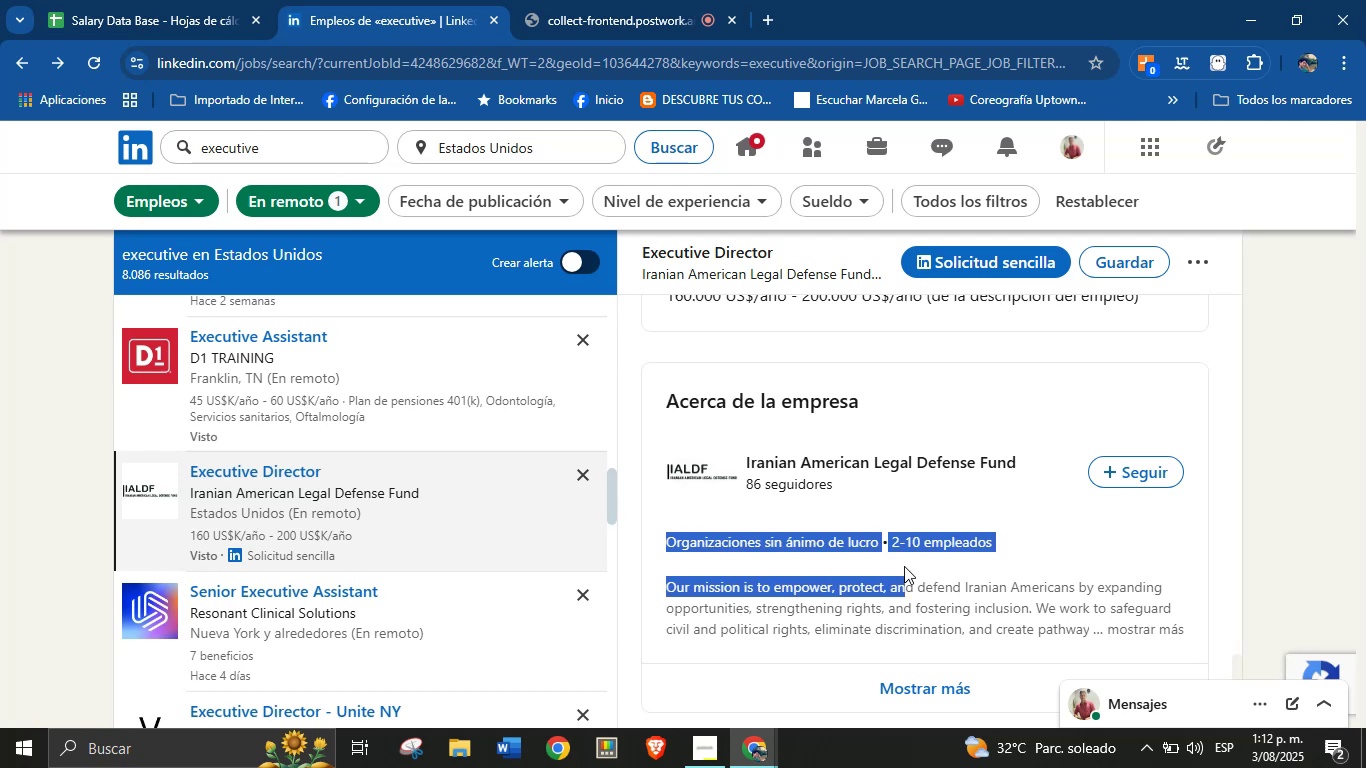 
key(Control+C)
 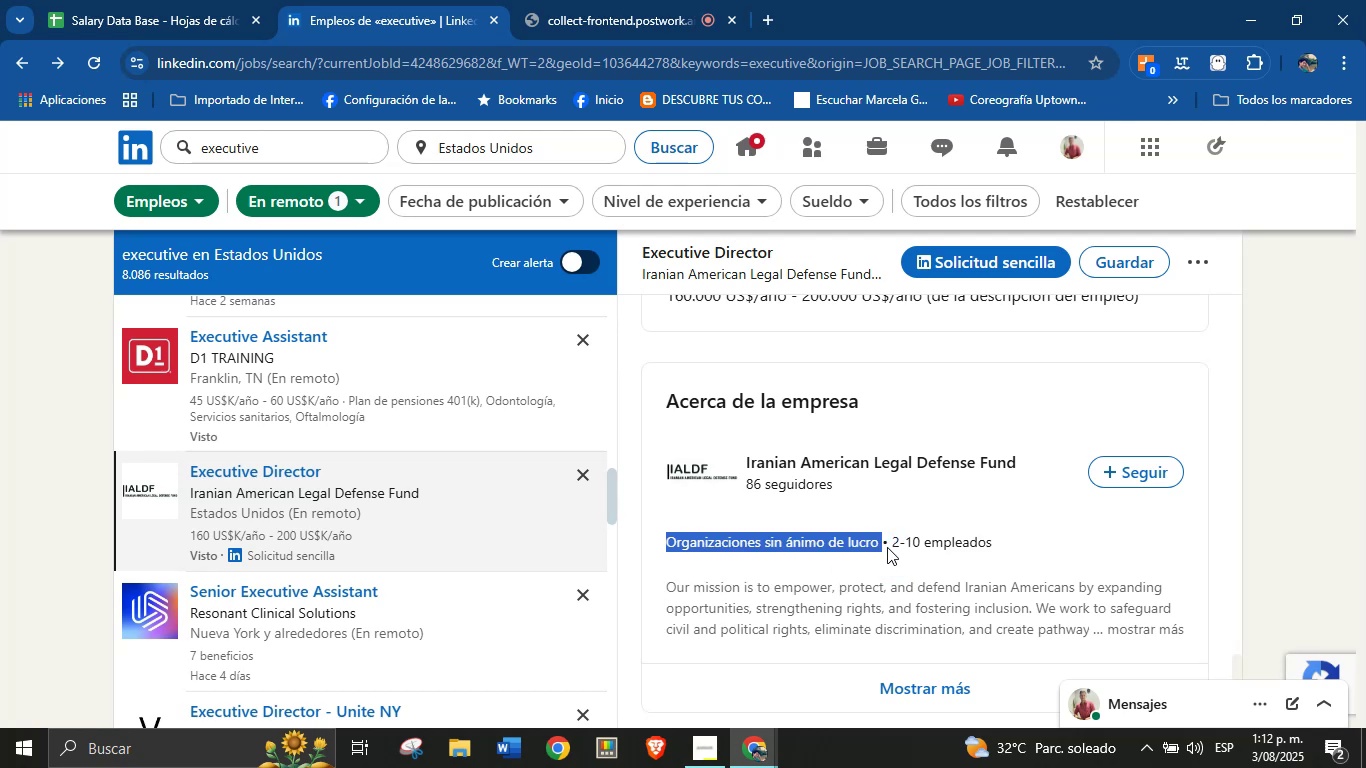 
scroll: coordinate [889, 440], scroll_direction: up, amount: 36.0
 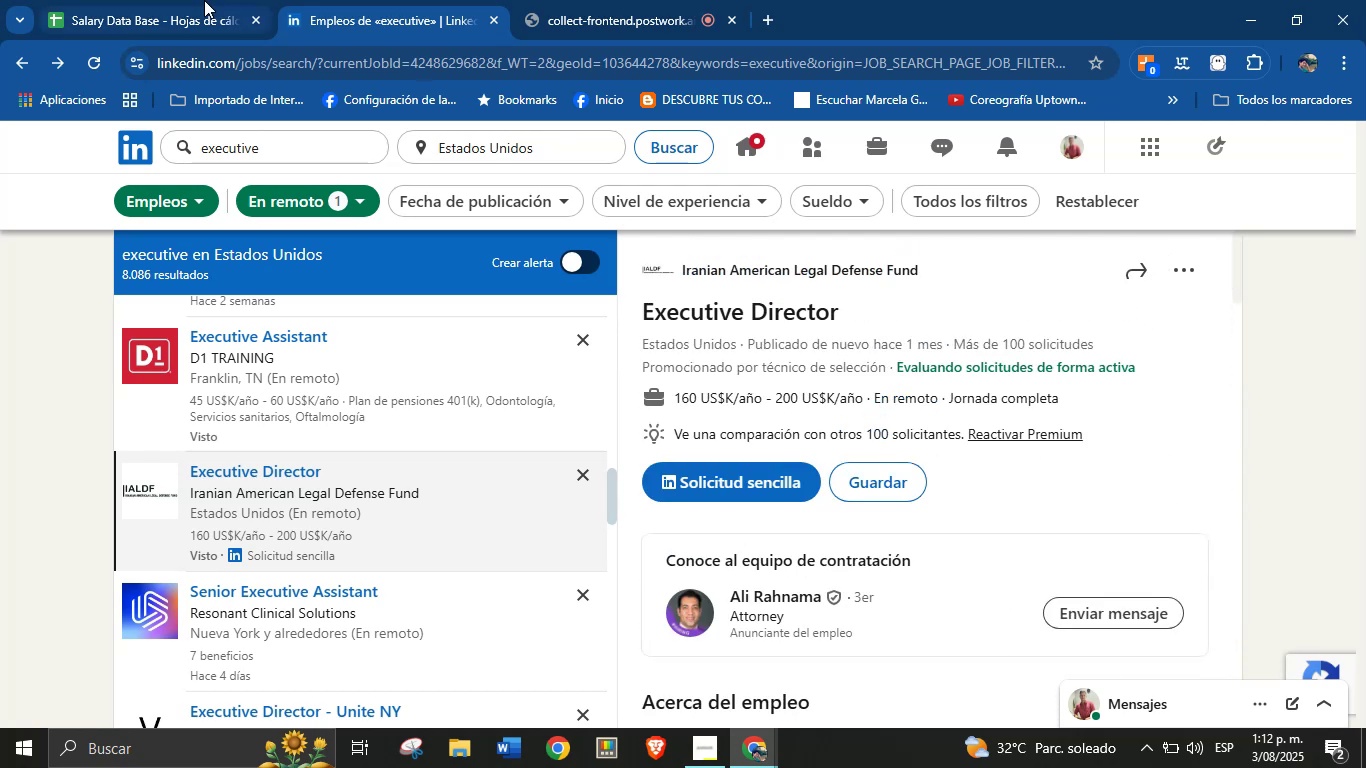 
left_click([222, 0])
 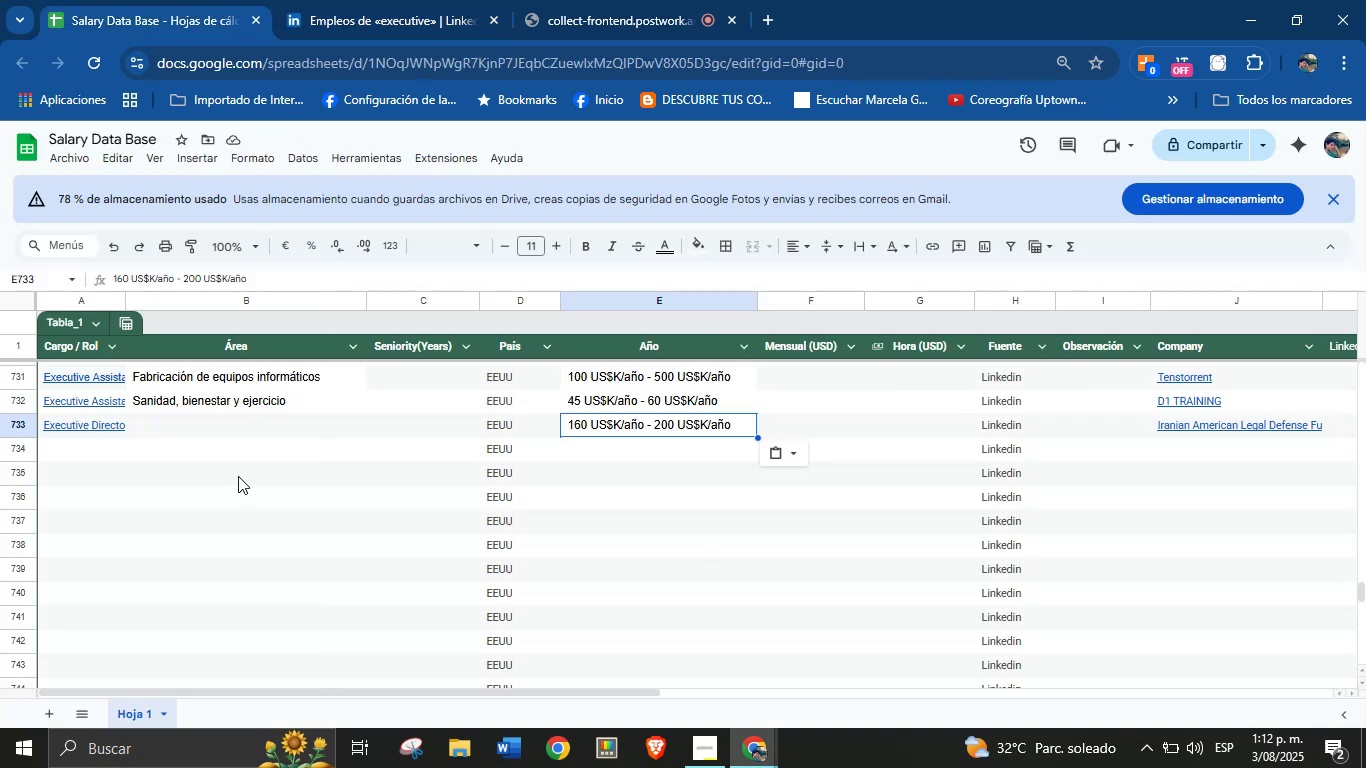 
key(Control+V)
 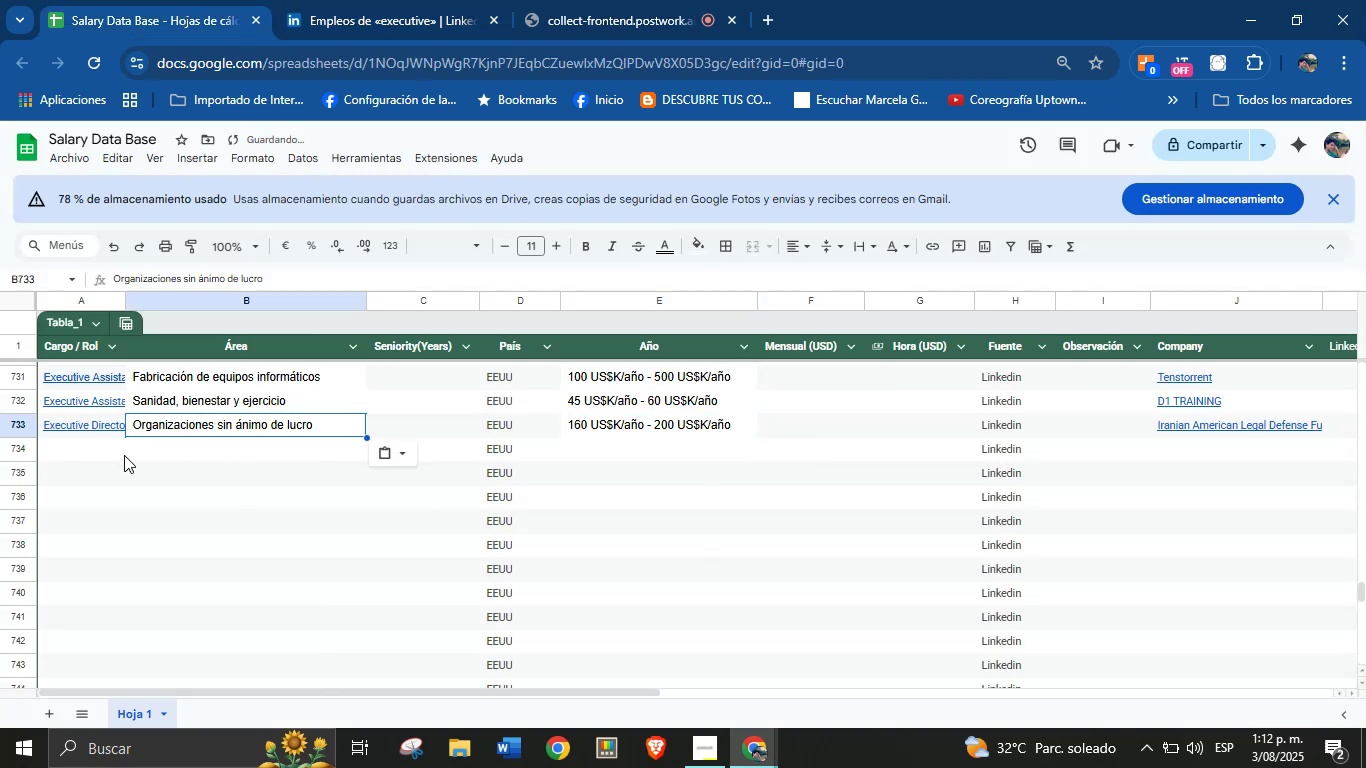 
left_click([121, 456])
 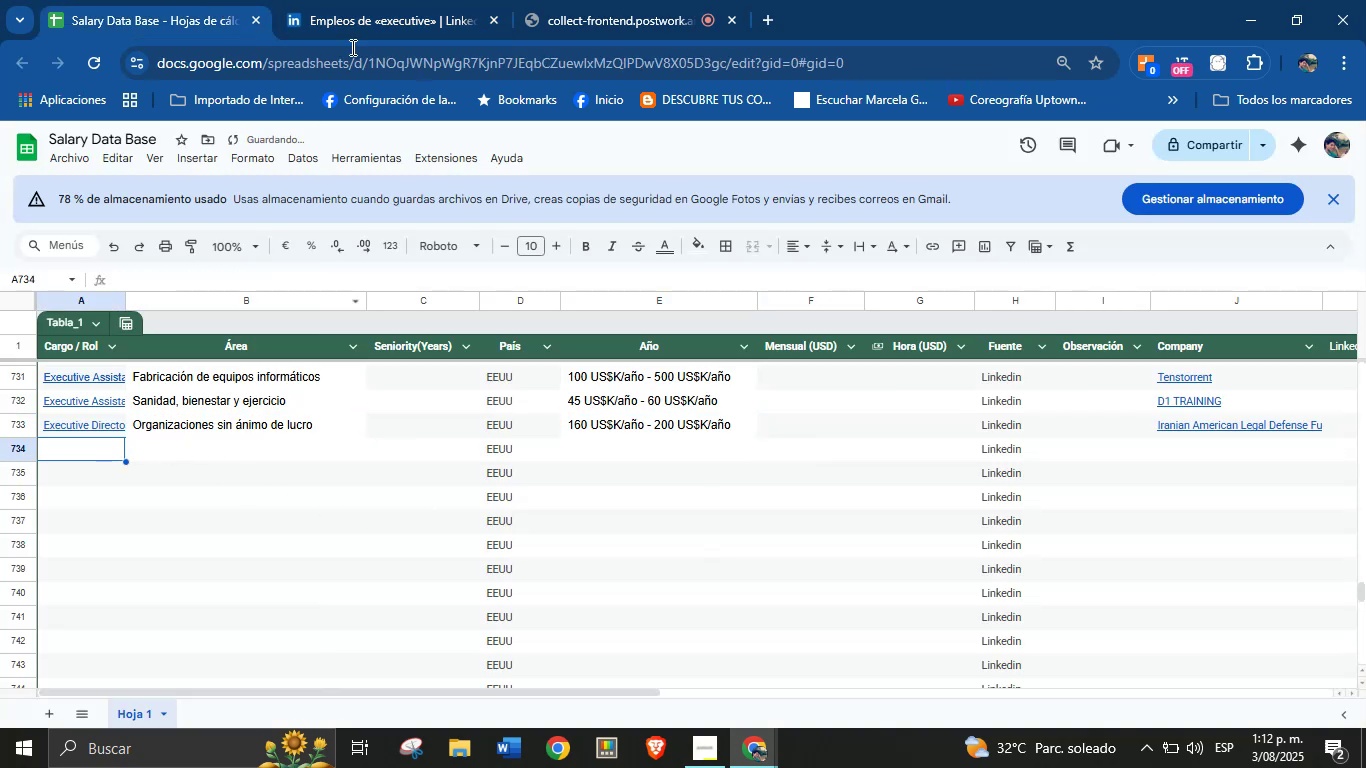 
left_click([355, 0])
 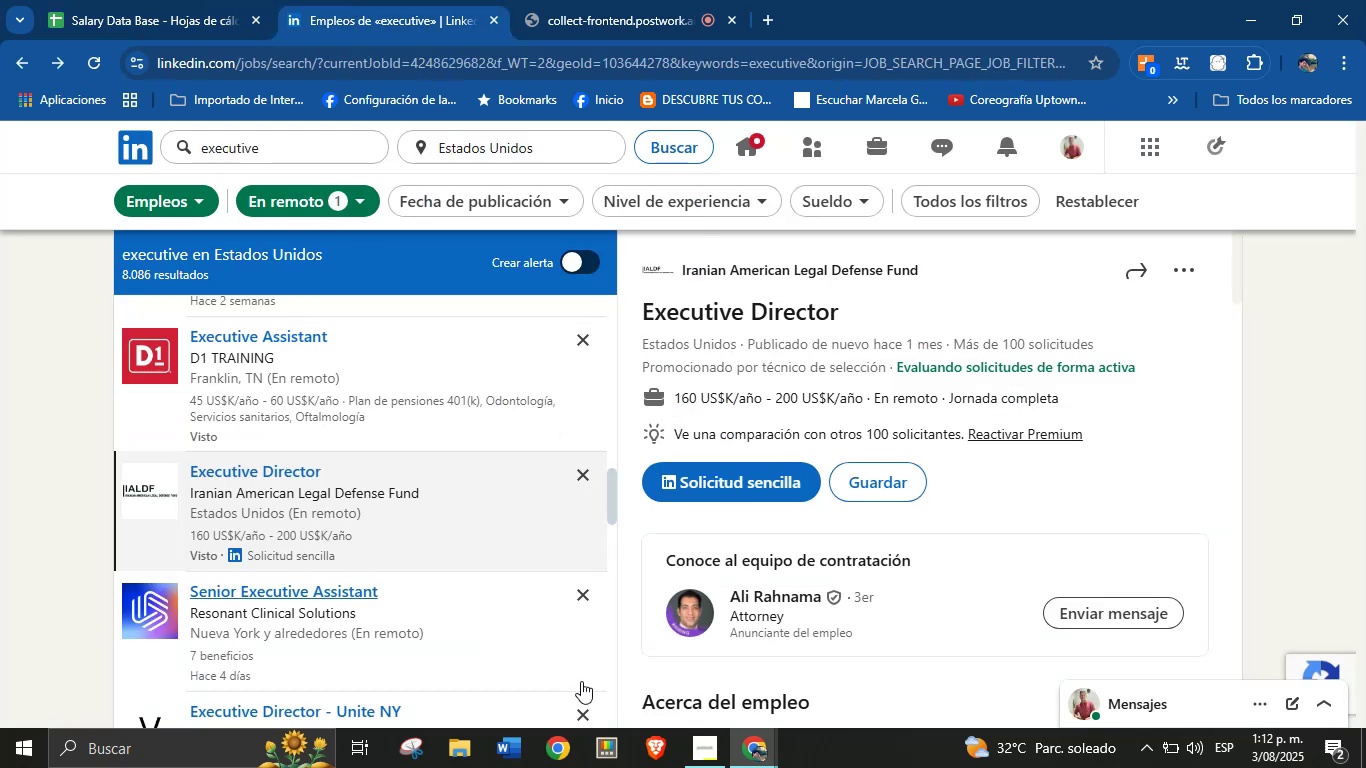 
scroll: coordinate [425, 543], scroll_direction: down, amount: 5.0
 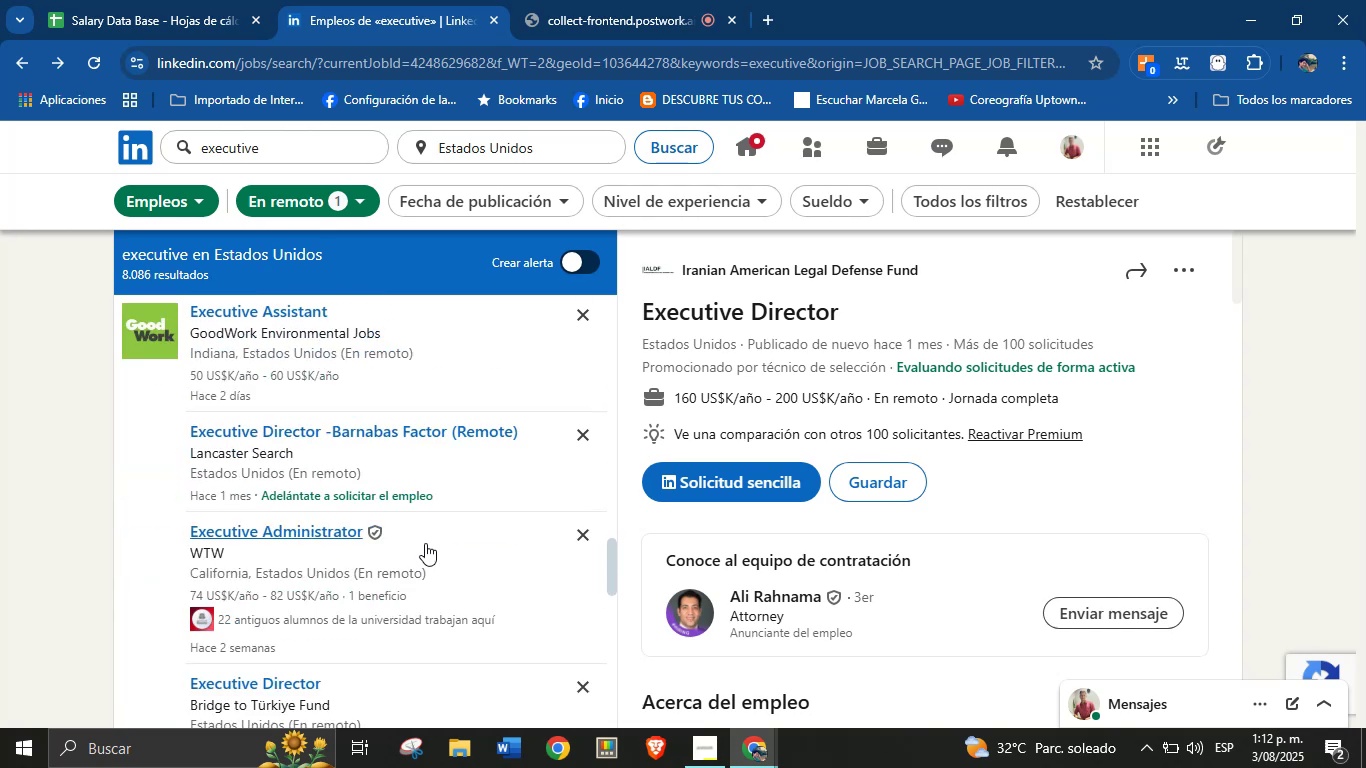 
scroll: coordinate [425, 543], scroll_direction: up, amount: 2.0
 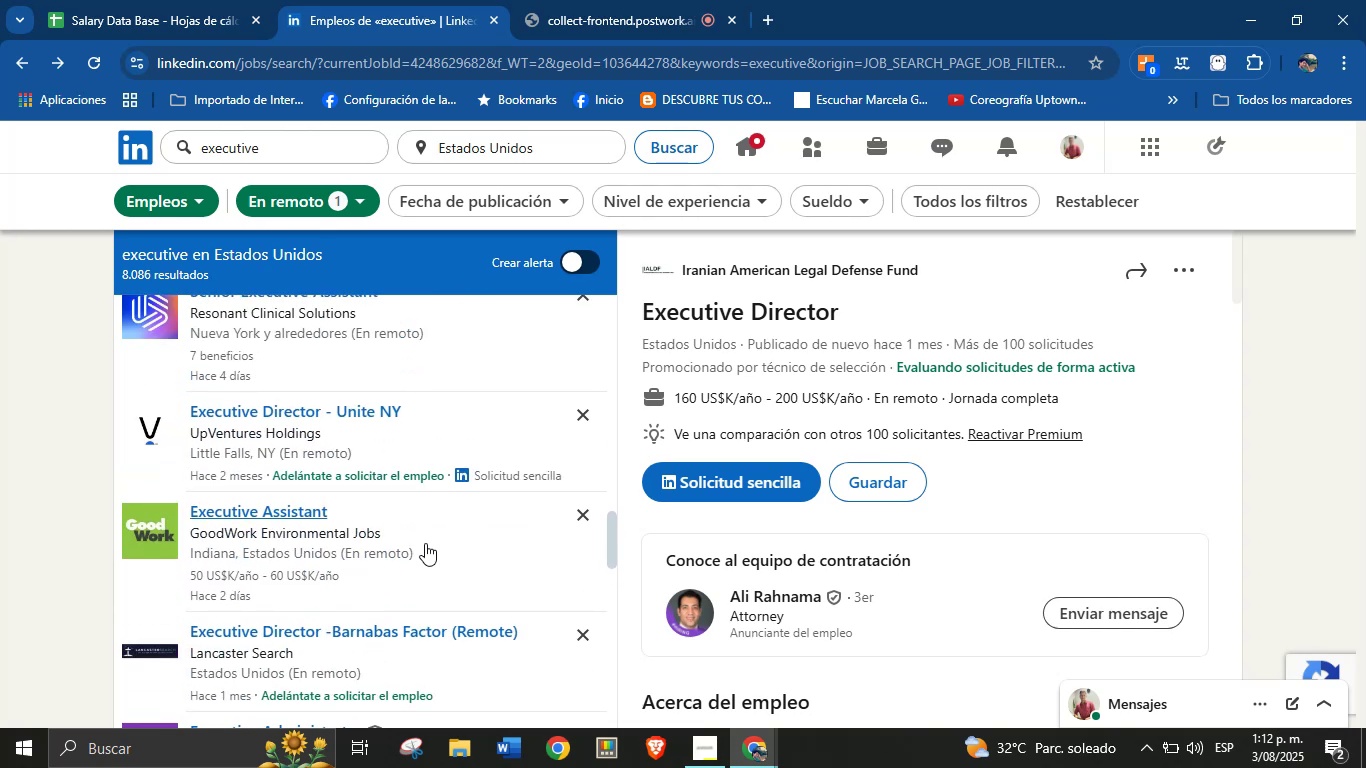 
scroll: coordinate [425, 543], scroll_direction: down, amount: 1.0
 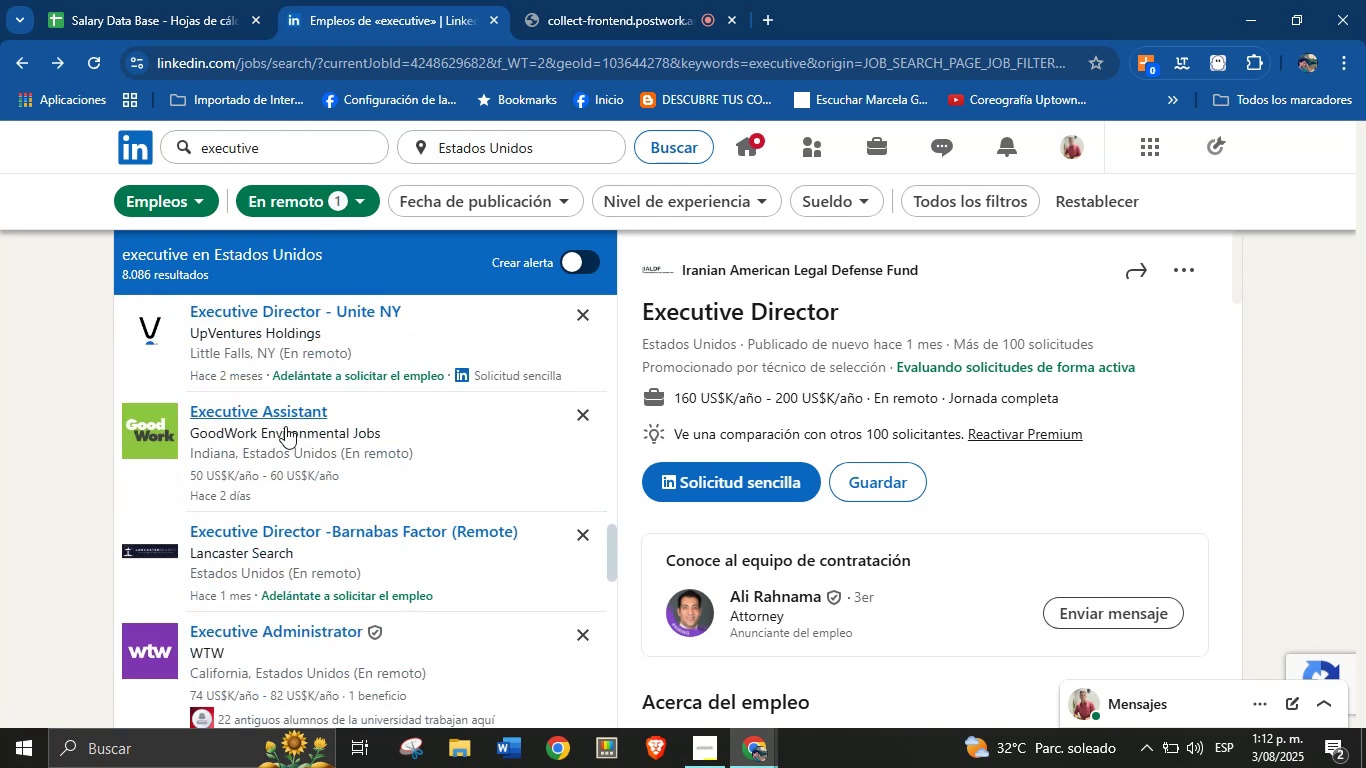 
left_click([287, 416])
 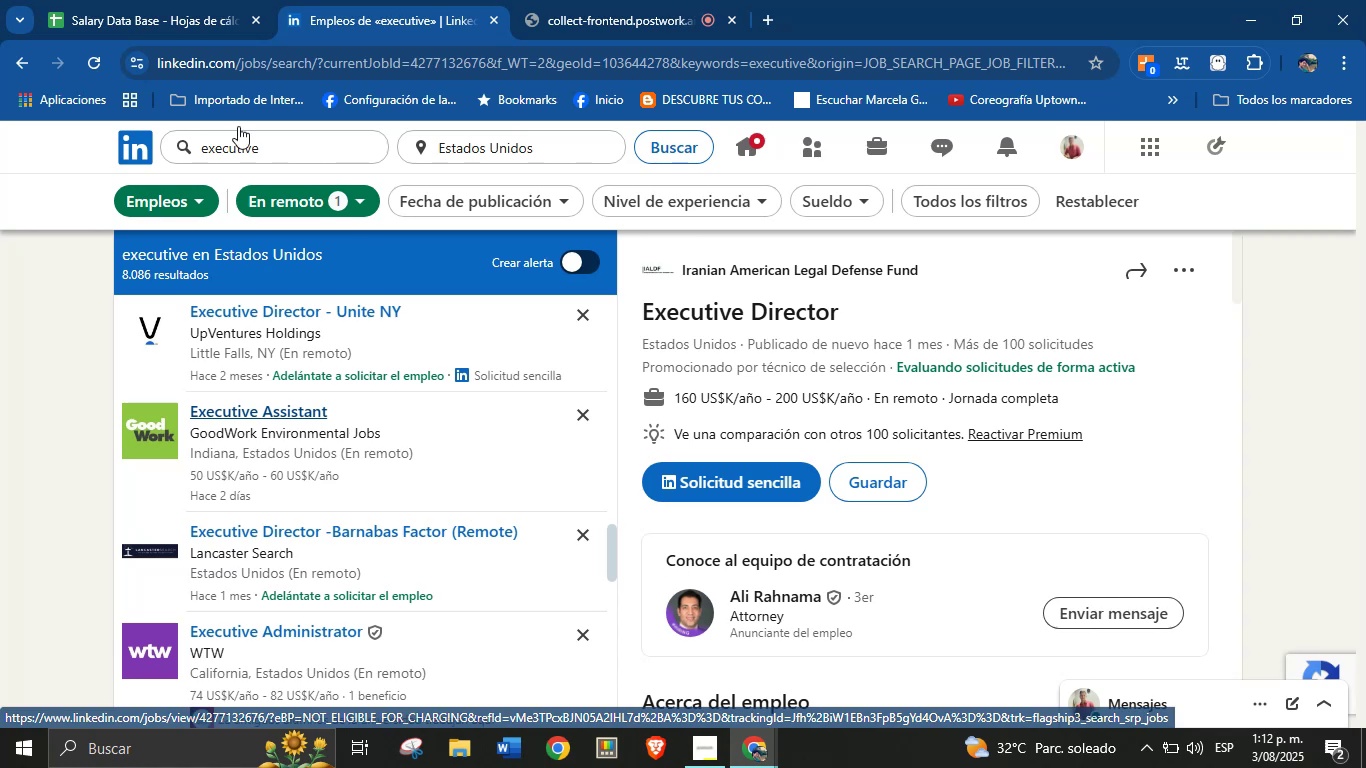 
wait(12.62)
 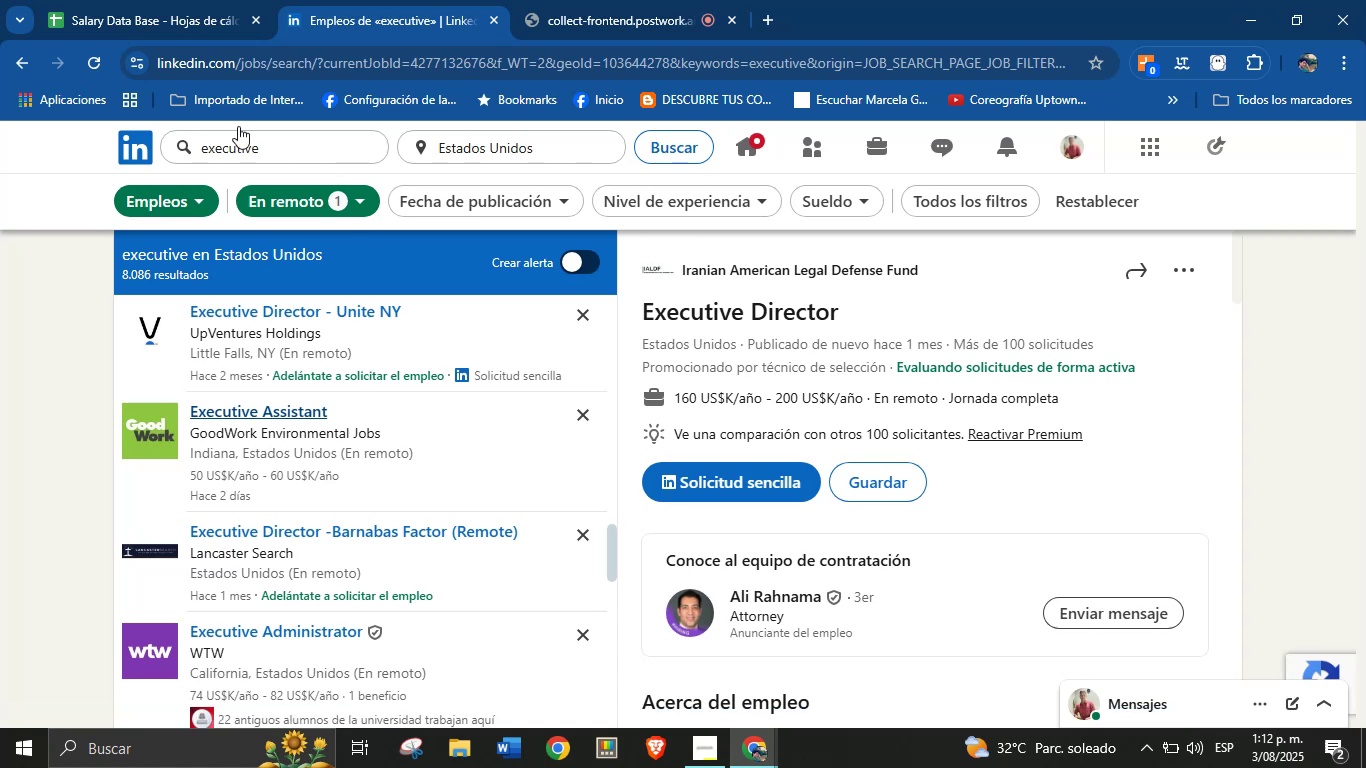 
key(Control+C)
 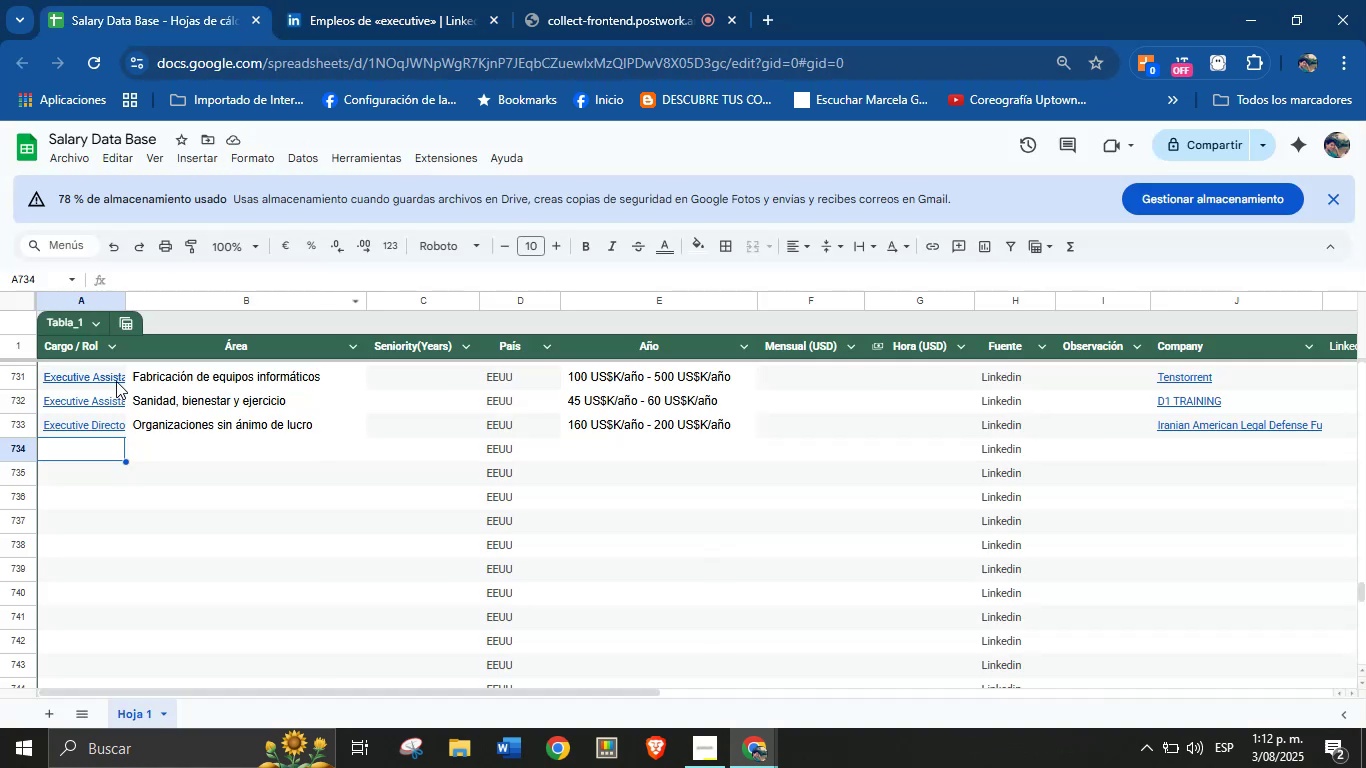 
left_click([92, 451])
 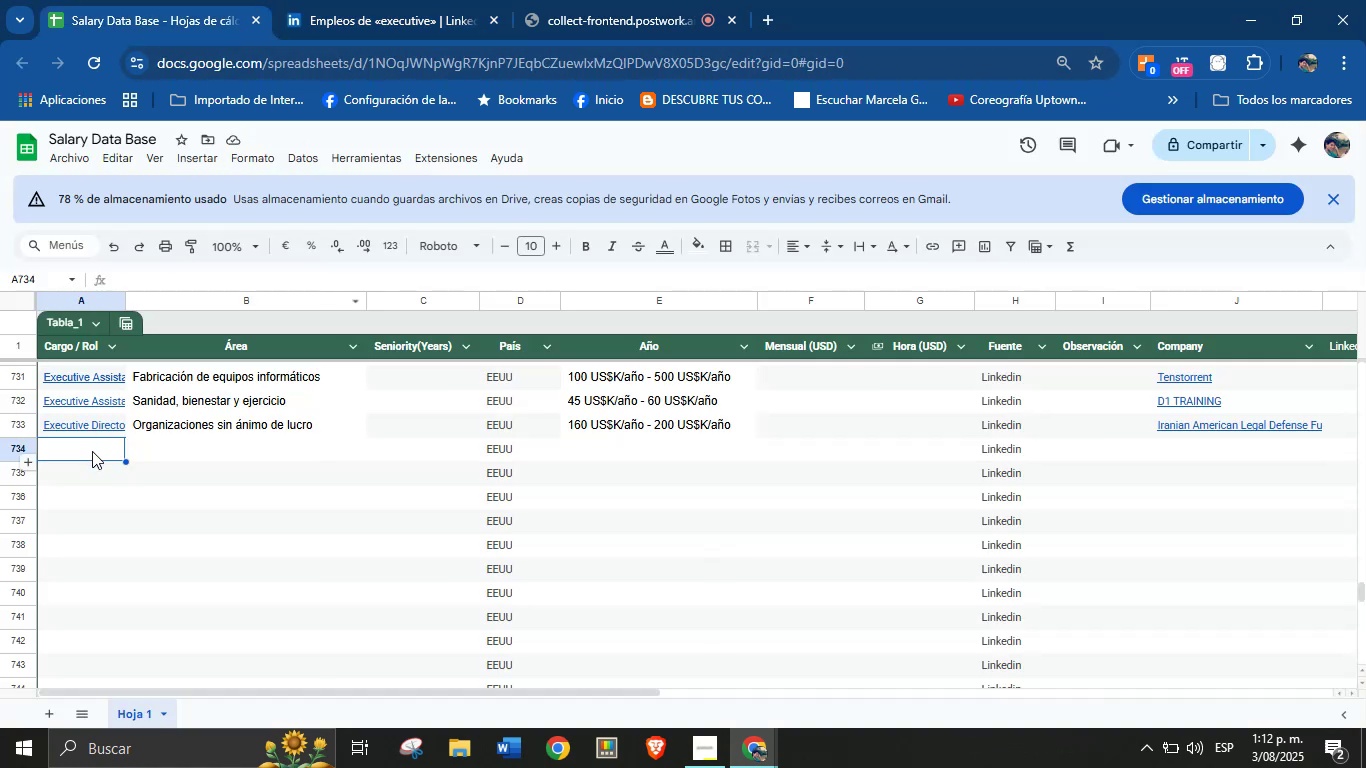 
key(Control+V)
 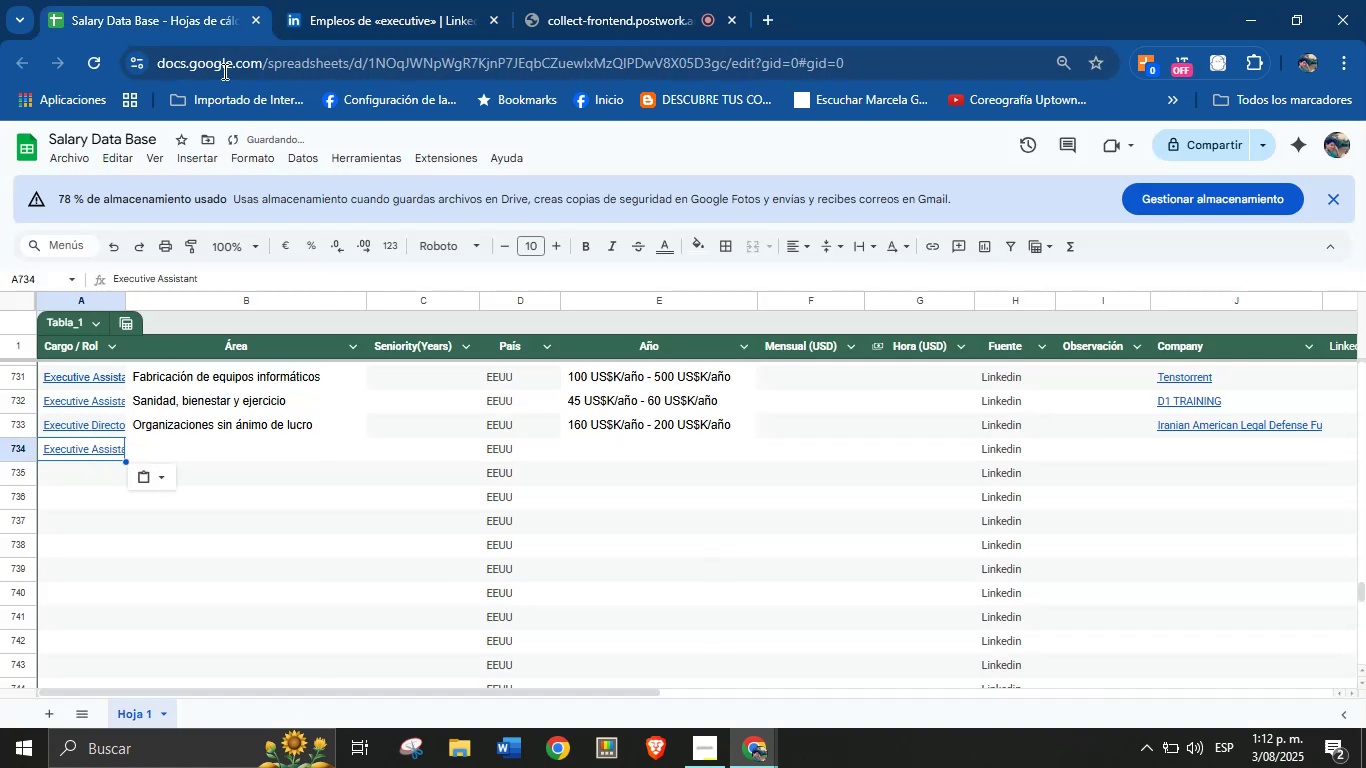 
left_click([335, 0])
 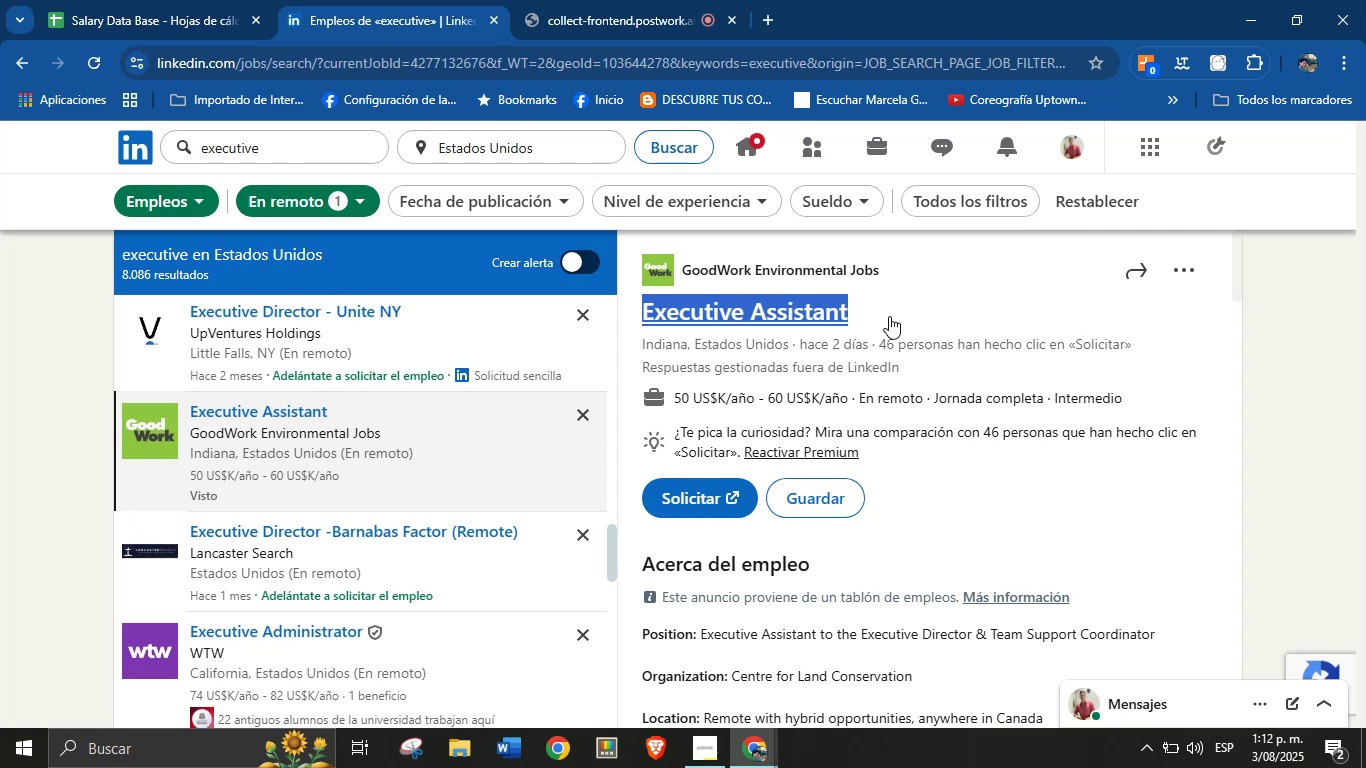 
left_click([942, 305])
 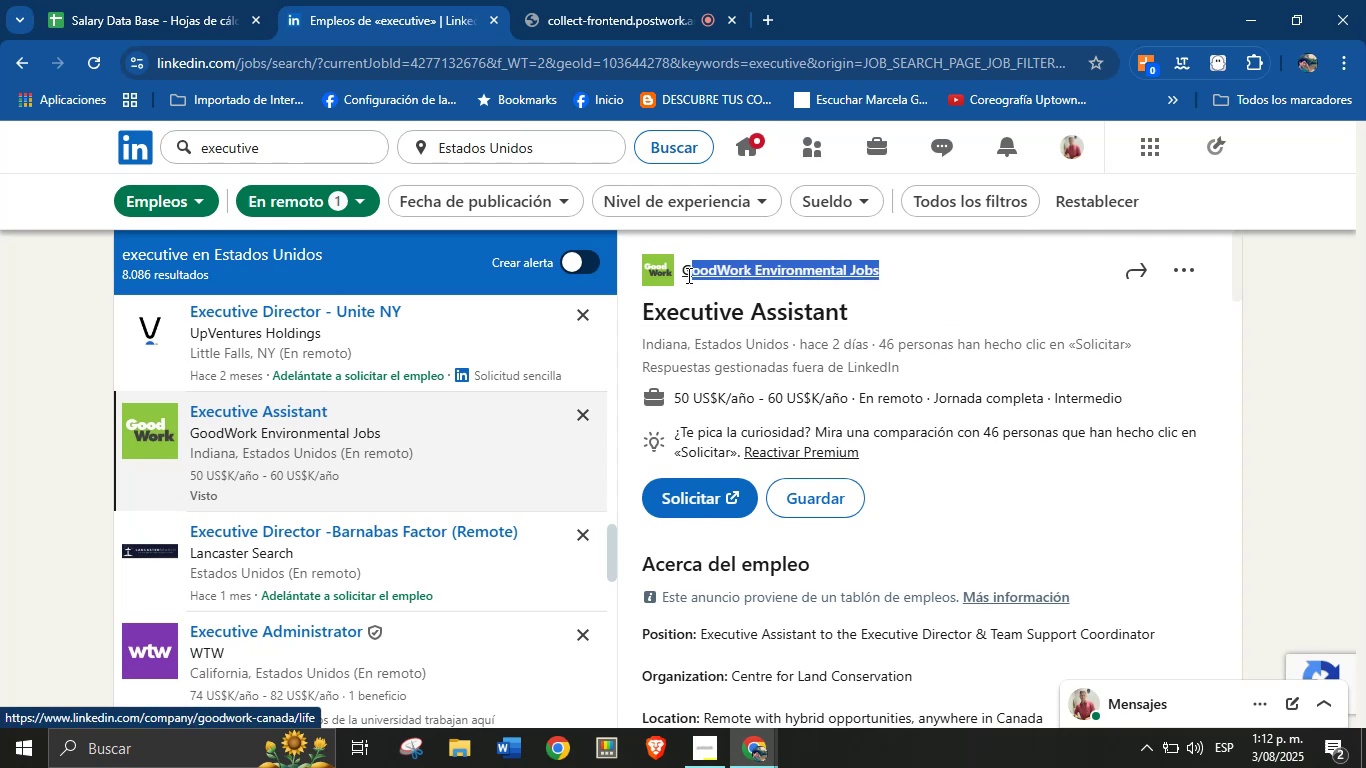 
key(Control+C)
 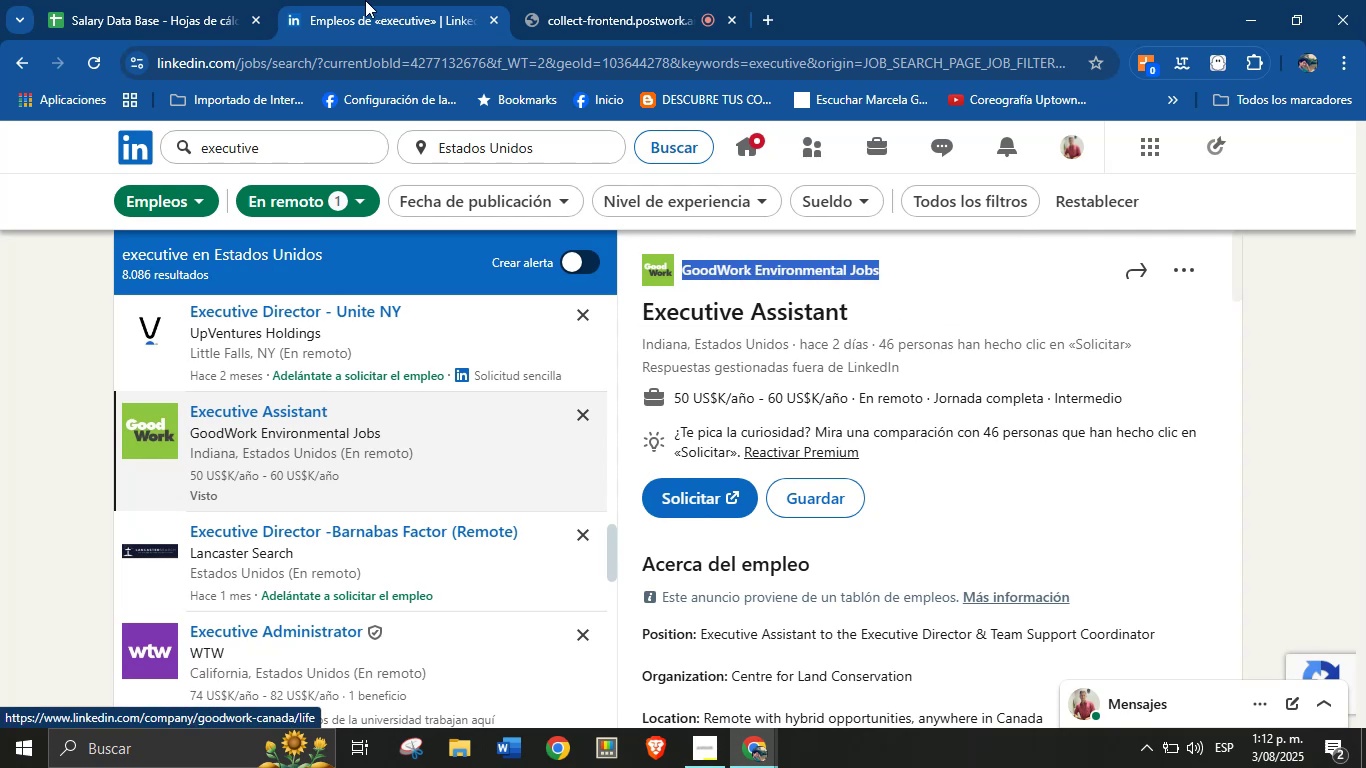 
left_click([240, 0])
 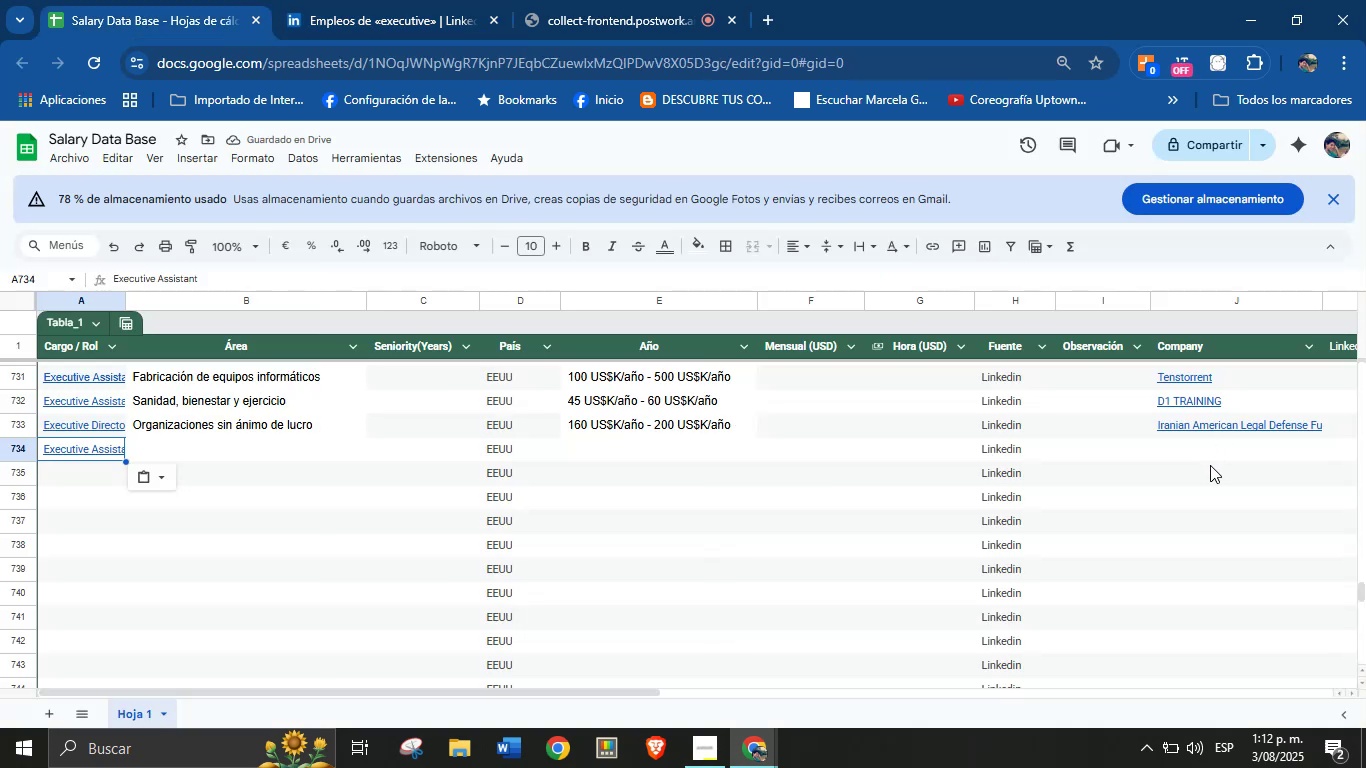 
left_click([1181, 462])
 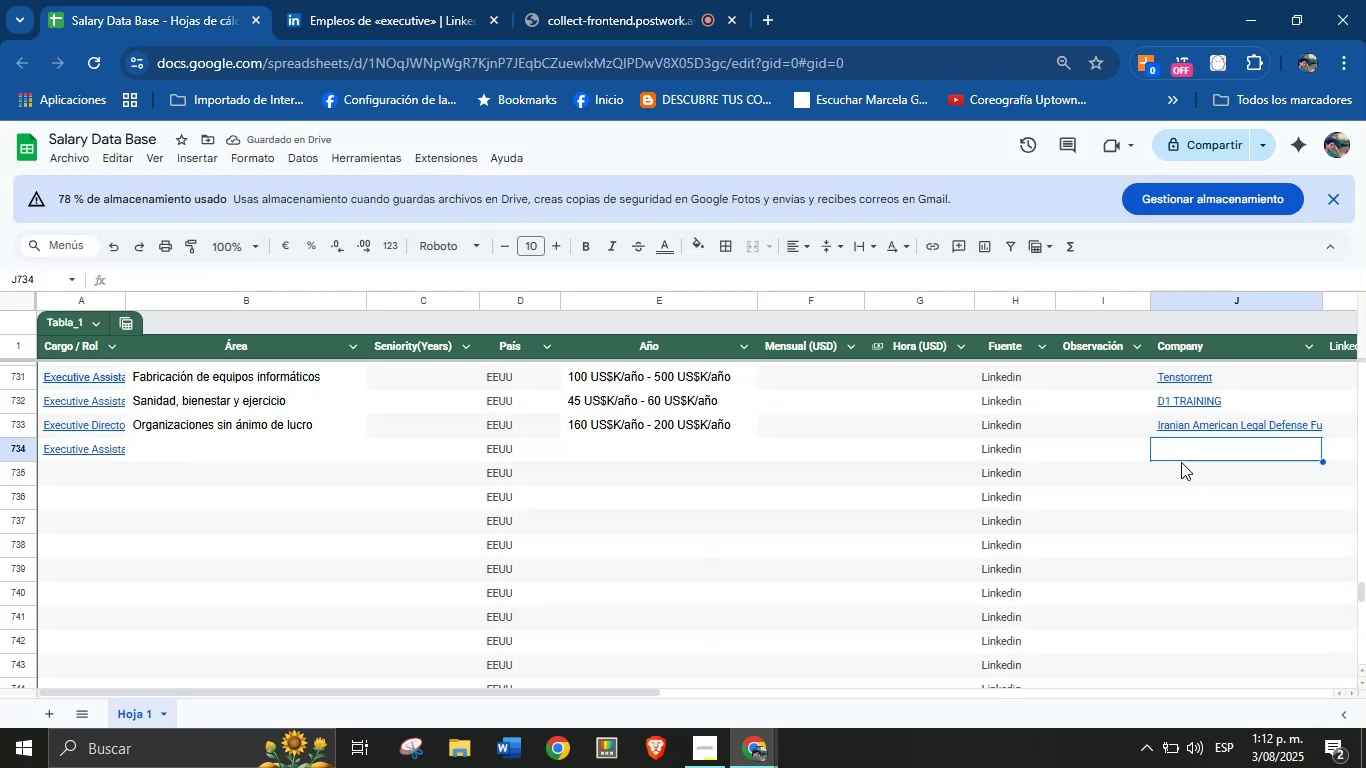 
key(Control+V)
 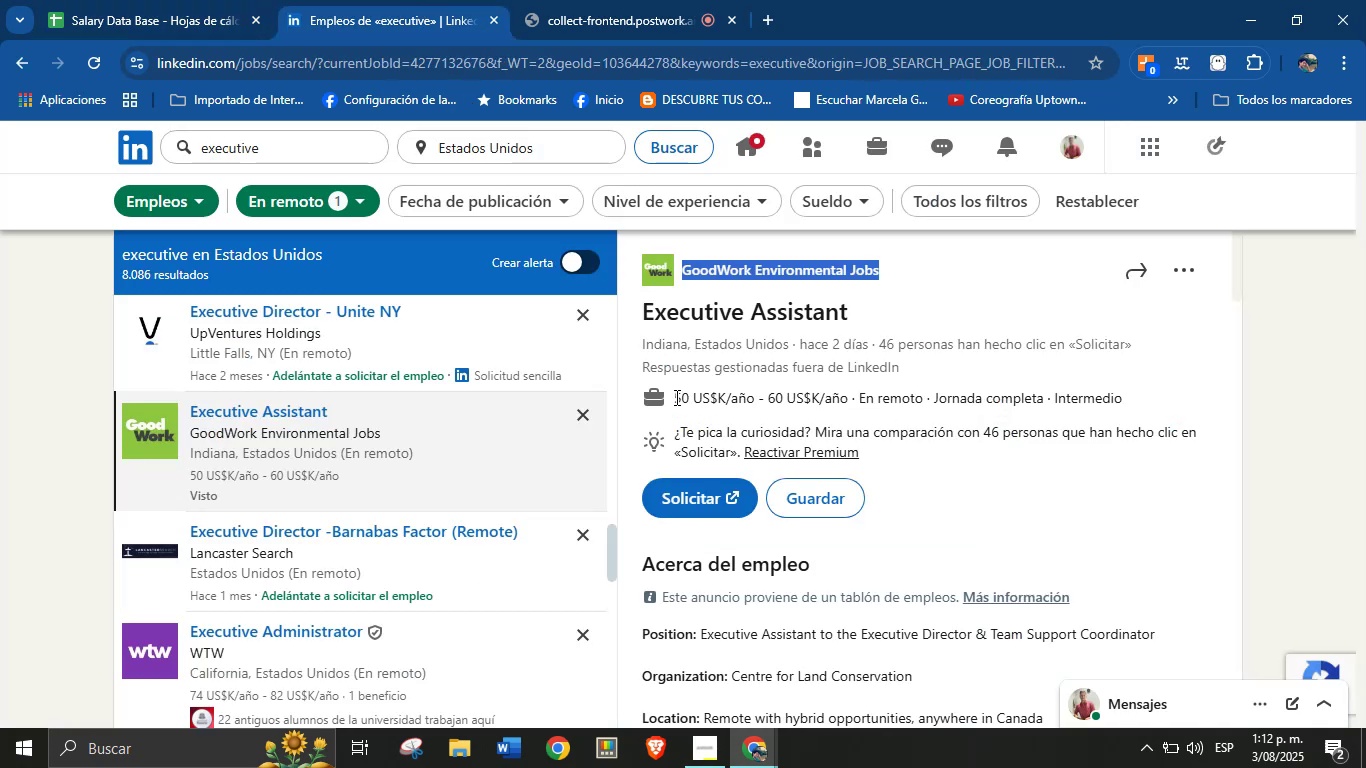 
key(Control+C)
 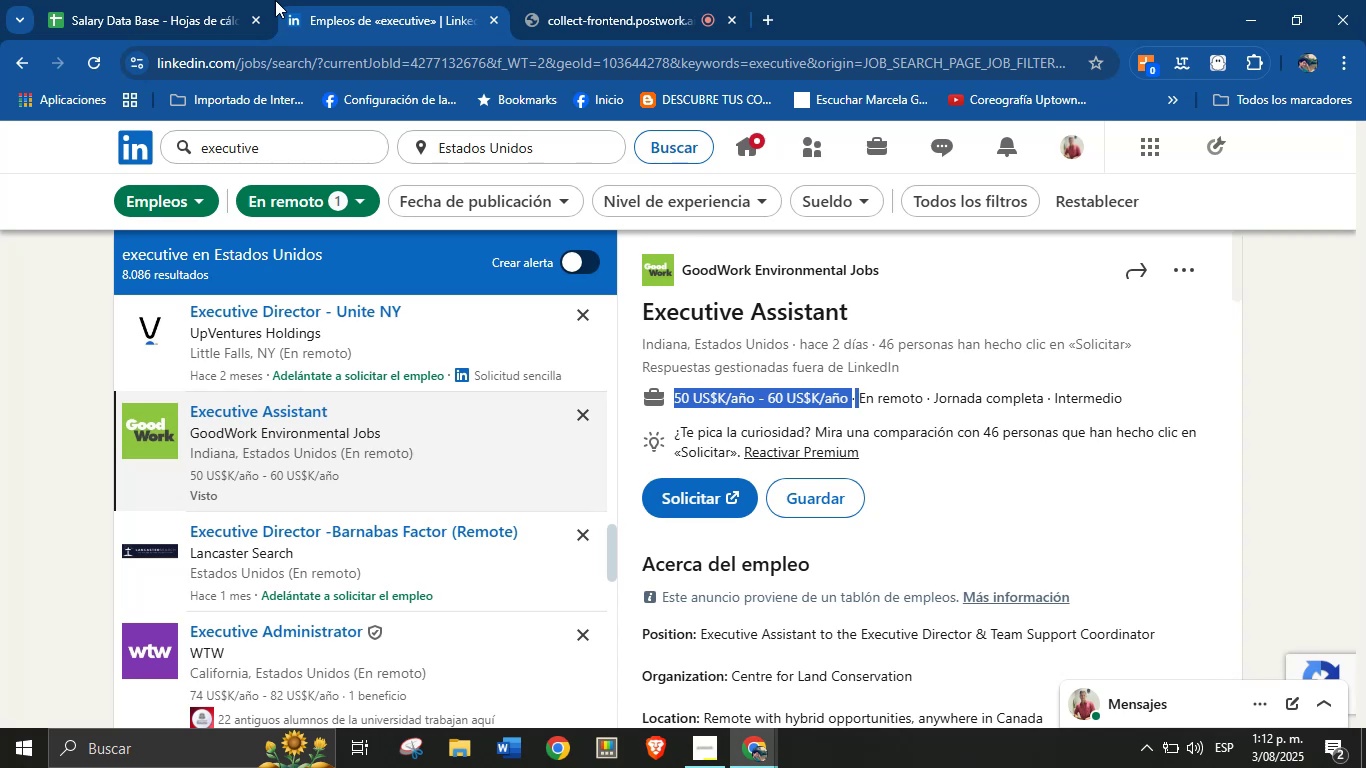 
left_click([191, 0])
 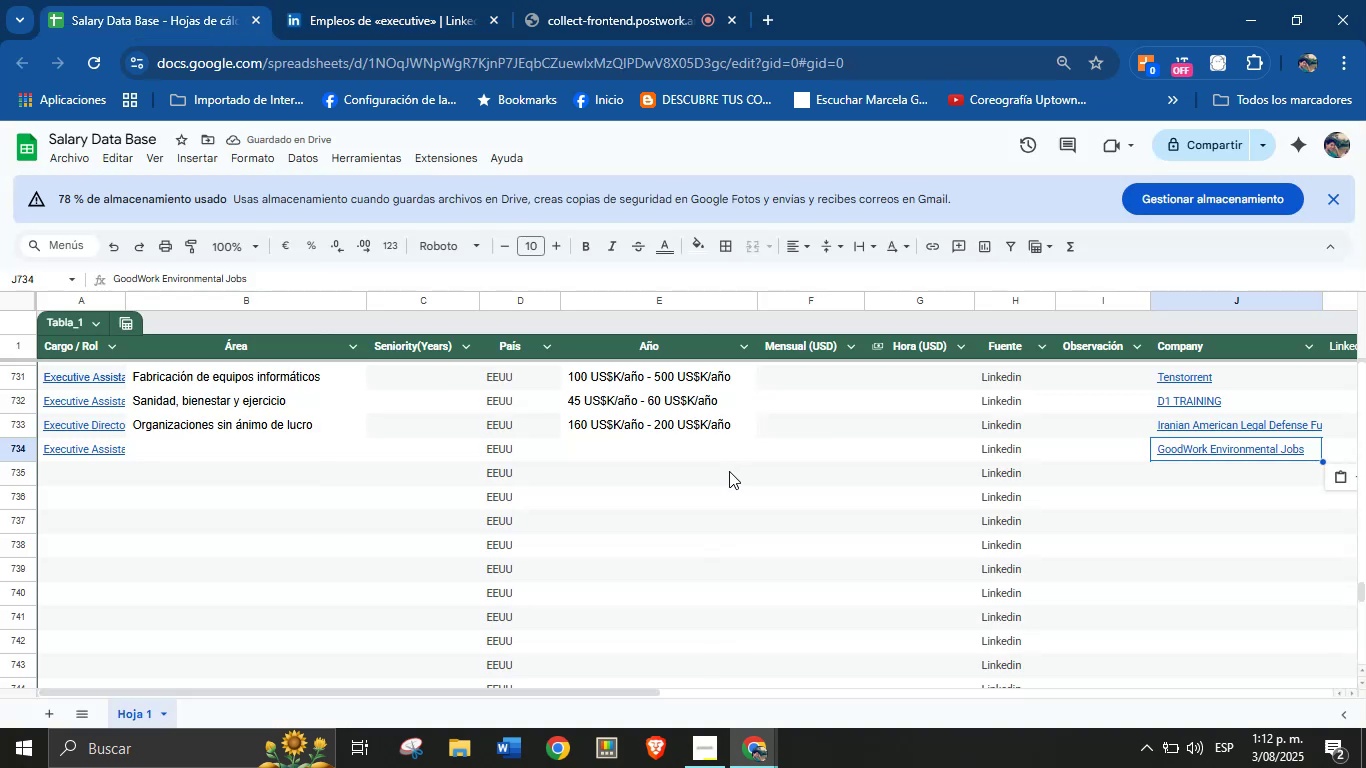 
left_click([674, 448])
 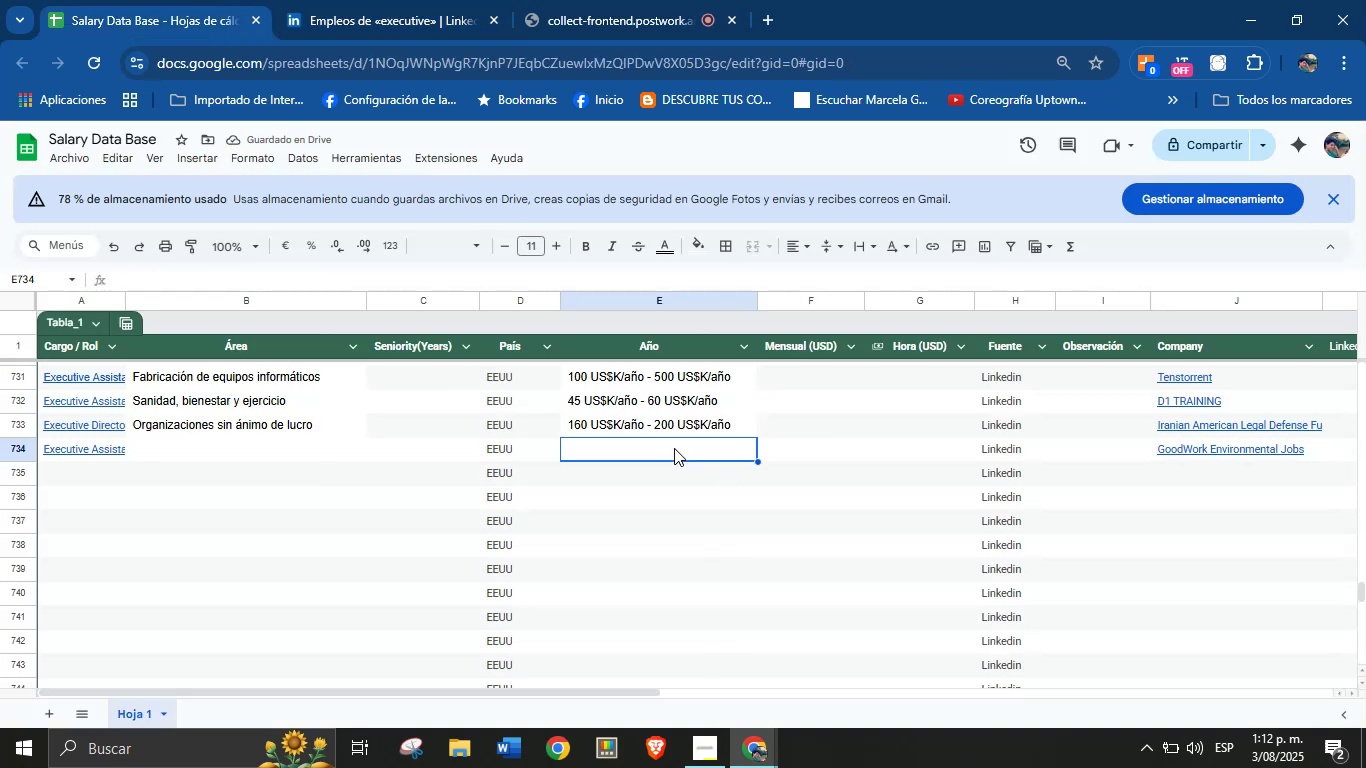 
key(Control+V)
 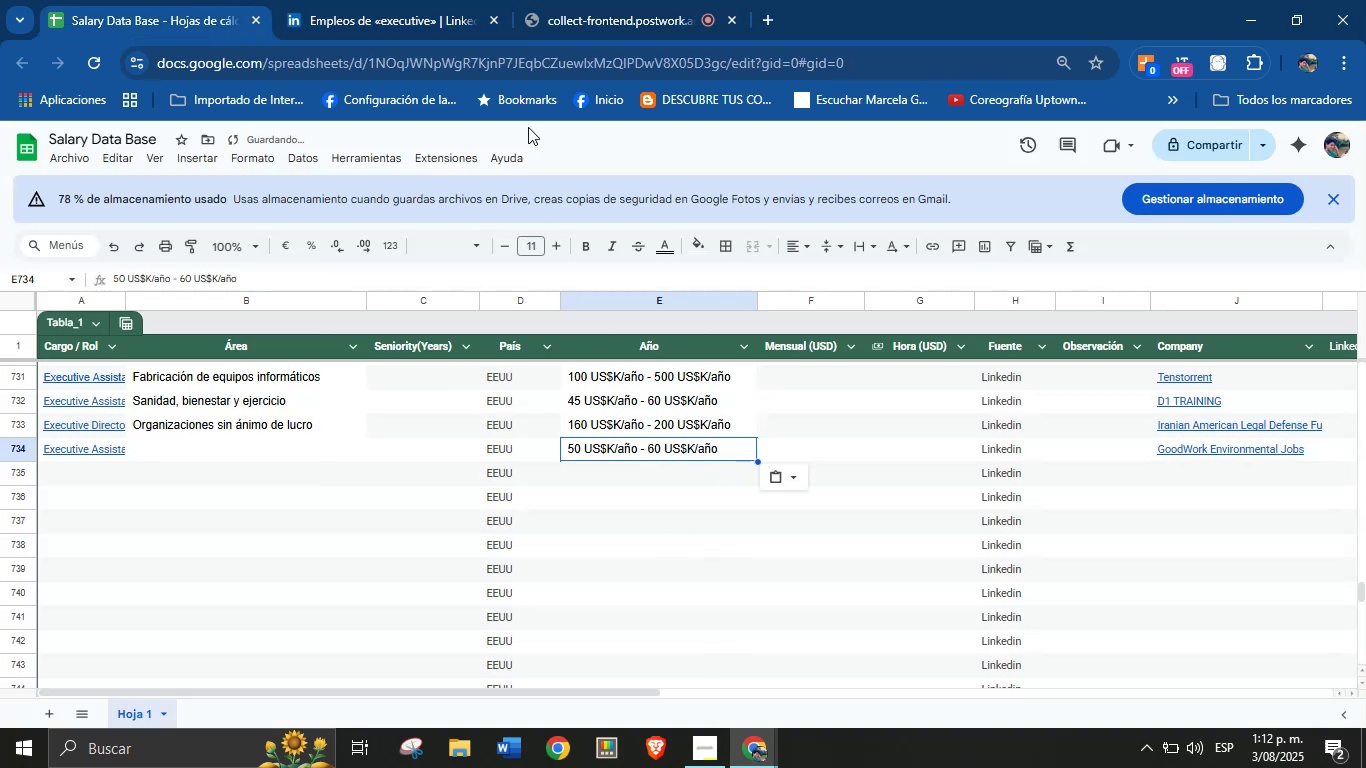 
left_click([414, 0])
 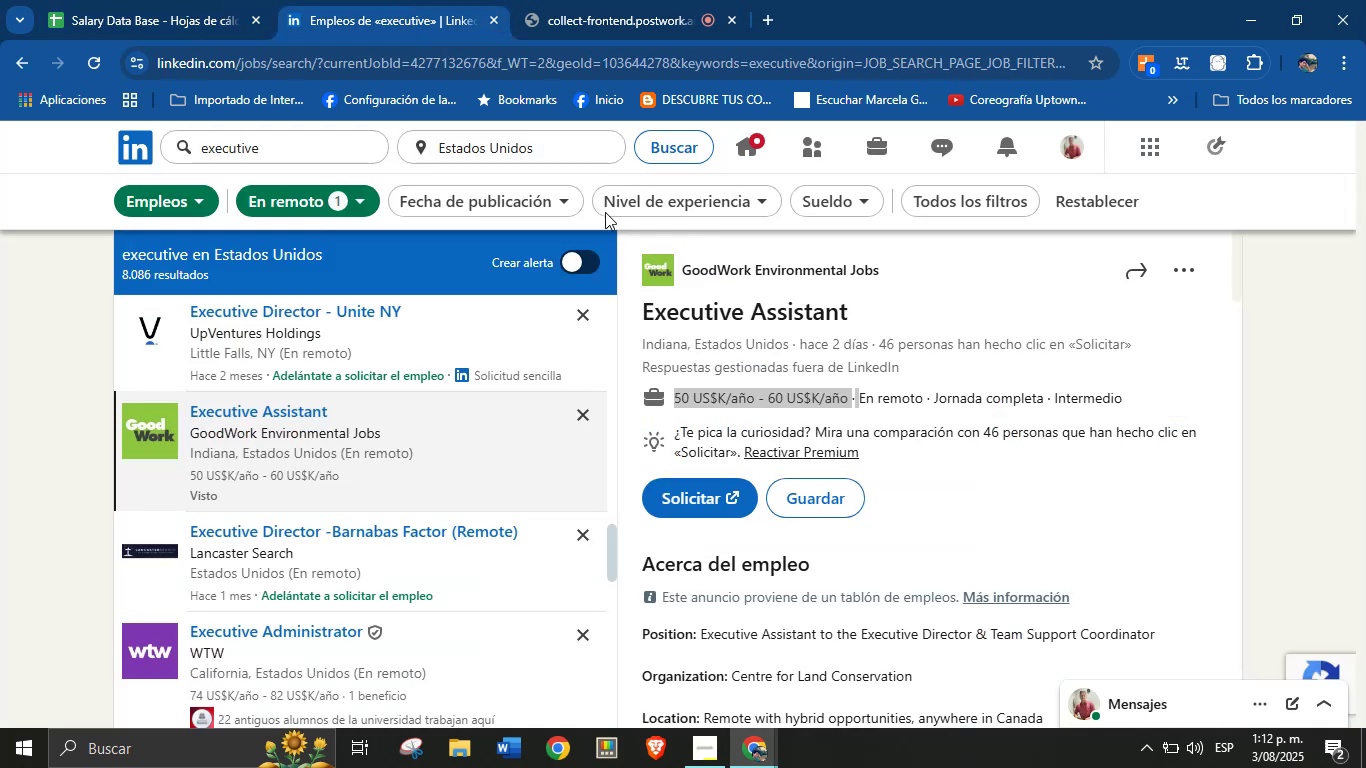 
scroll: coordinate [811, 561], scroll_direction: down, amount: 25.0
 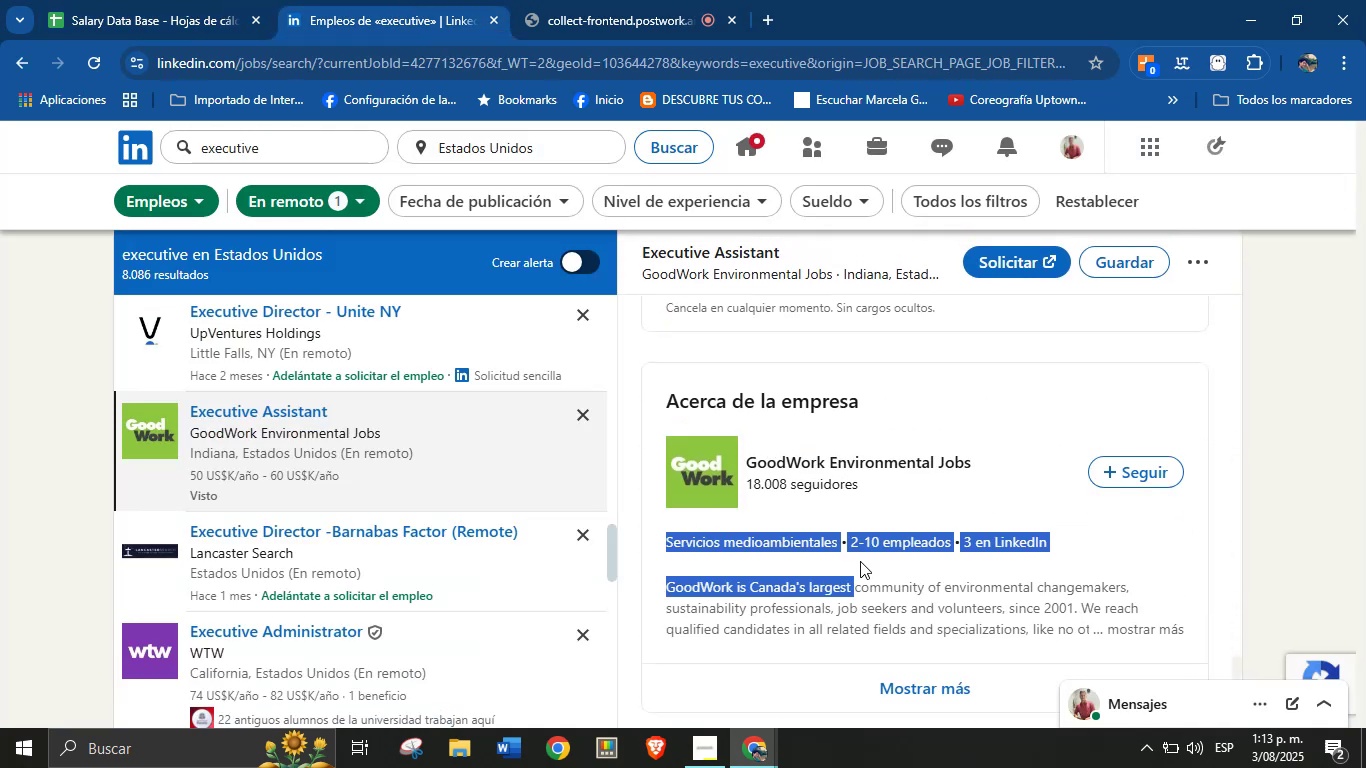 
key(Control+C)
 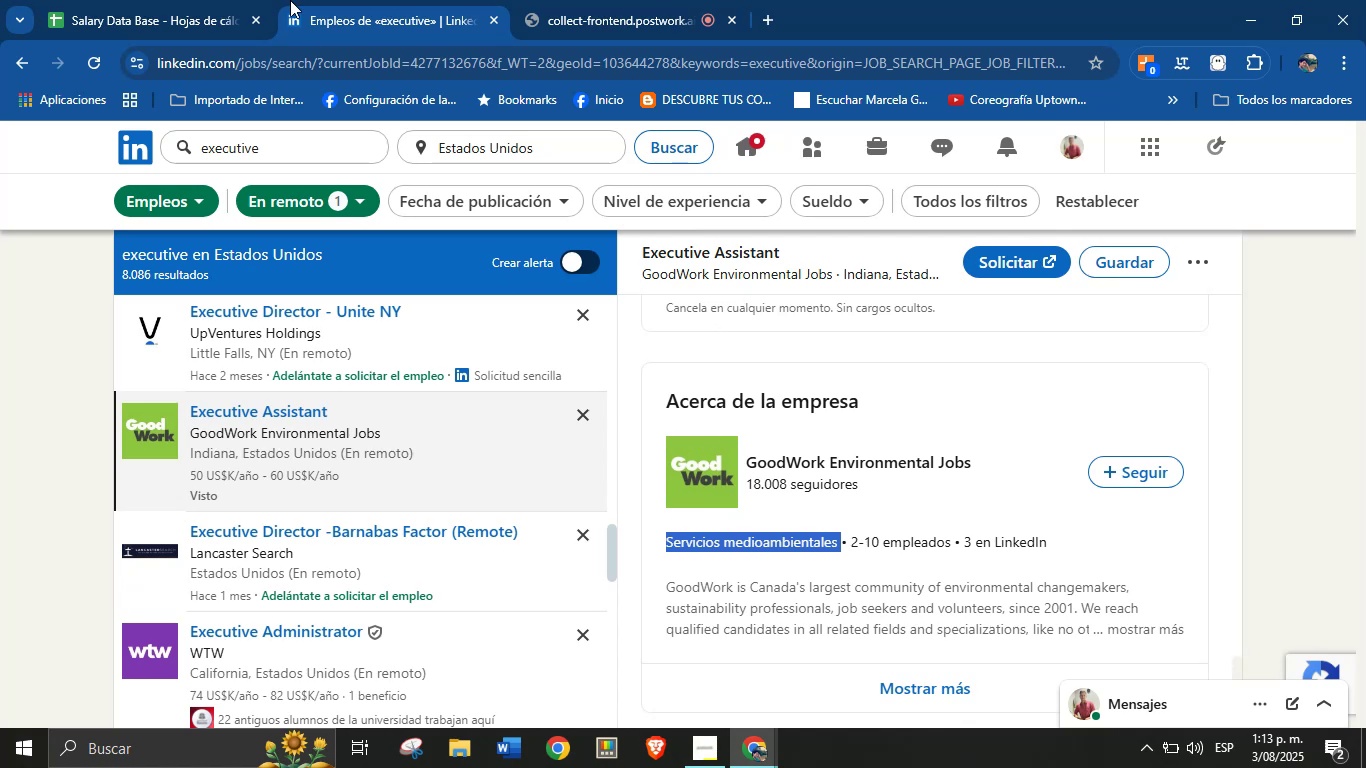 
left_click([216, 0])
 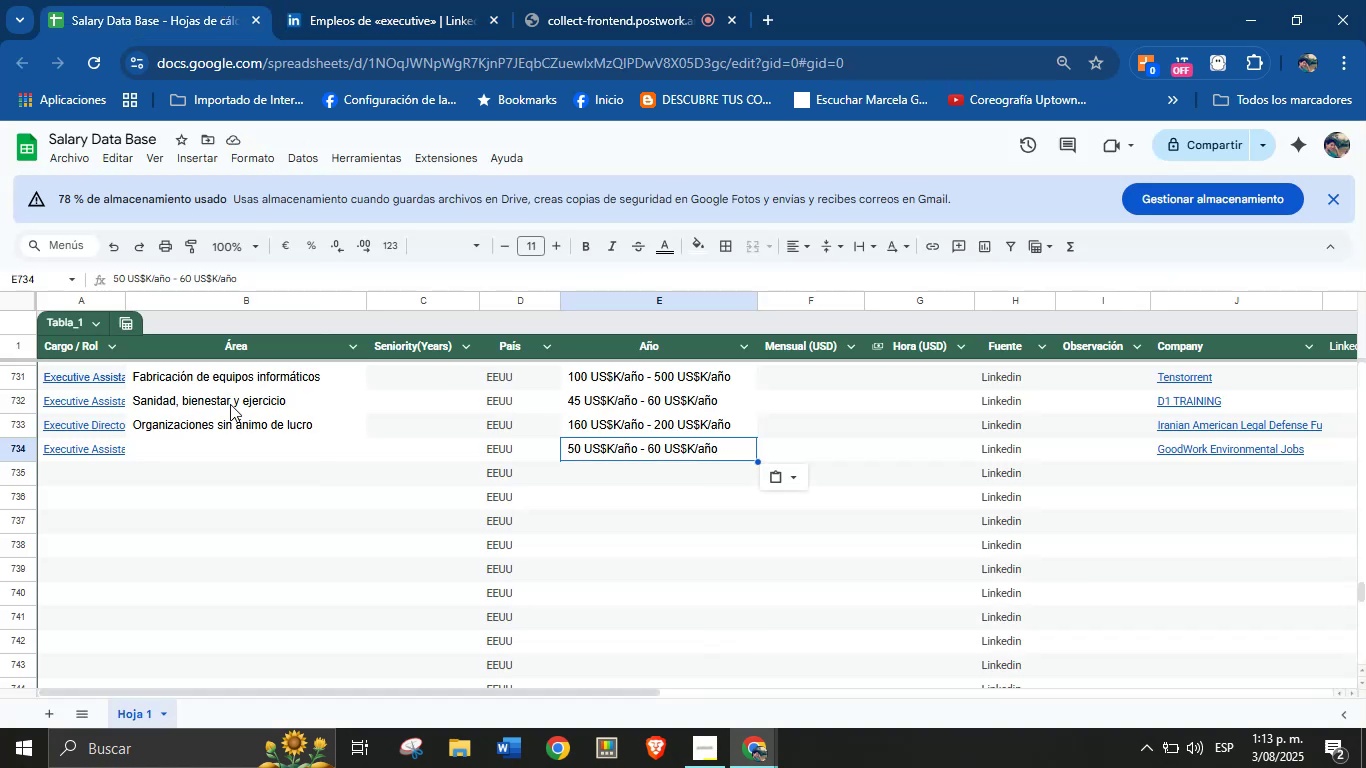 
left_click([222, 446])
 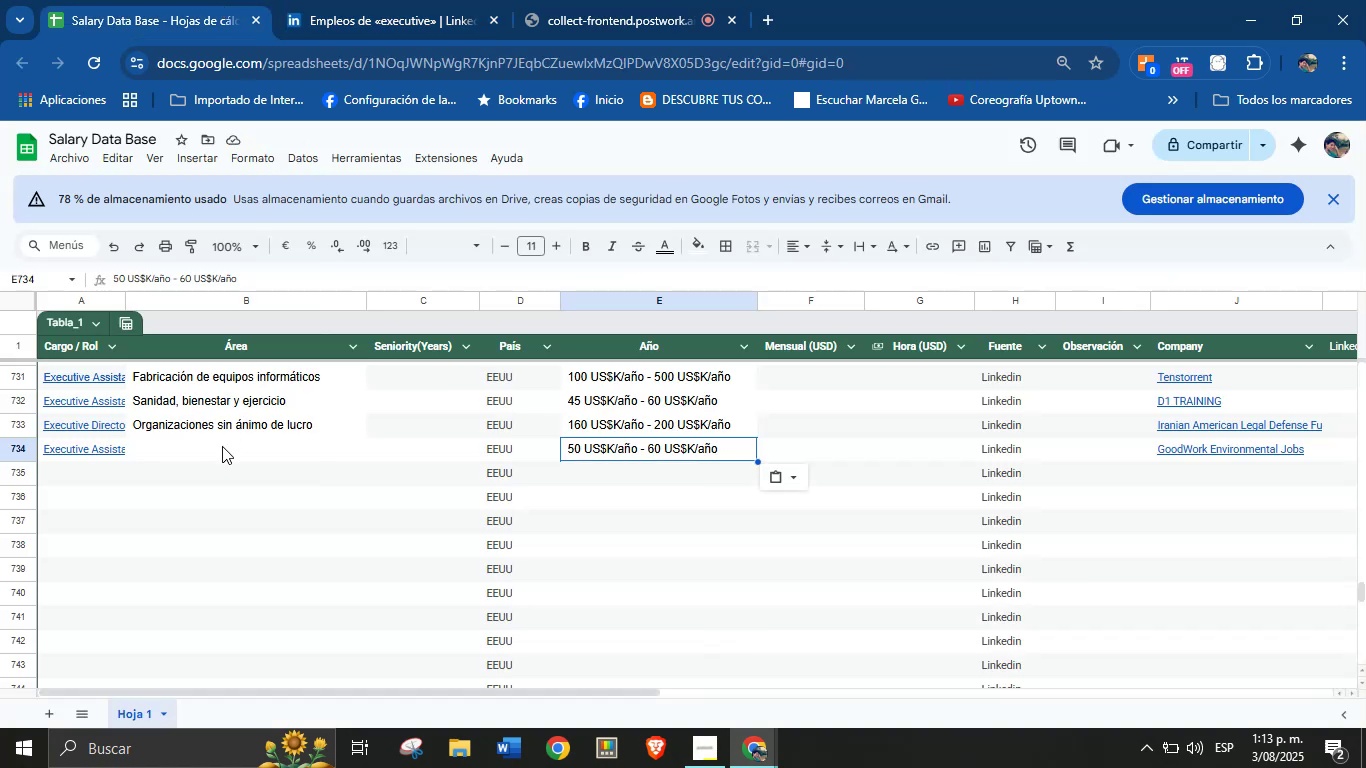 
key(Control+V)
 